 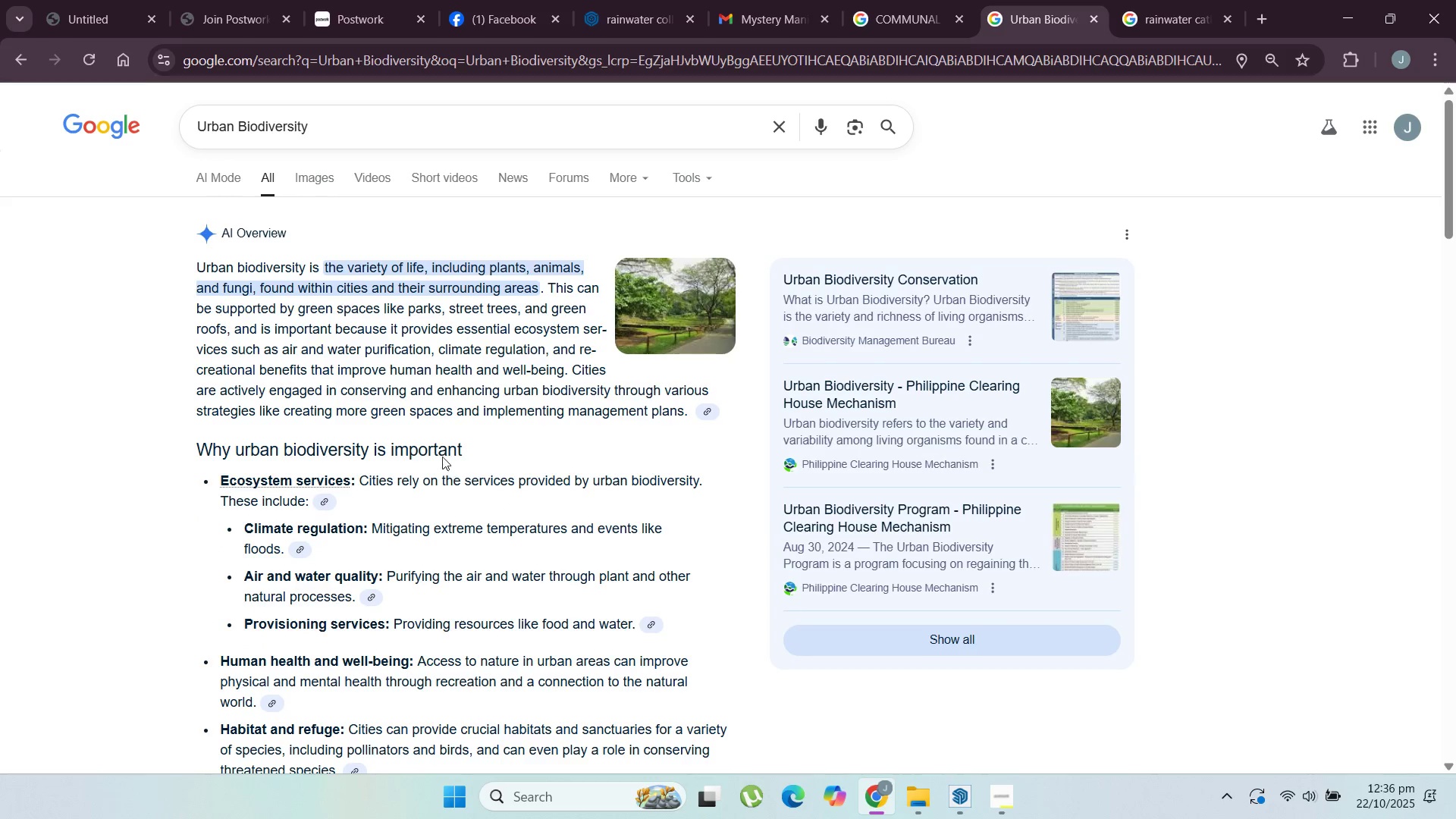 
scroll: coordinate [157, 406], scroll_direction: down, amount: 1.0
 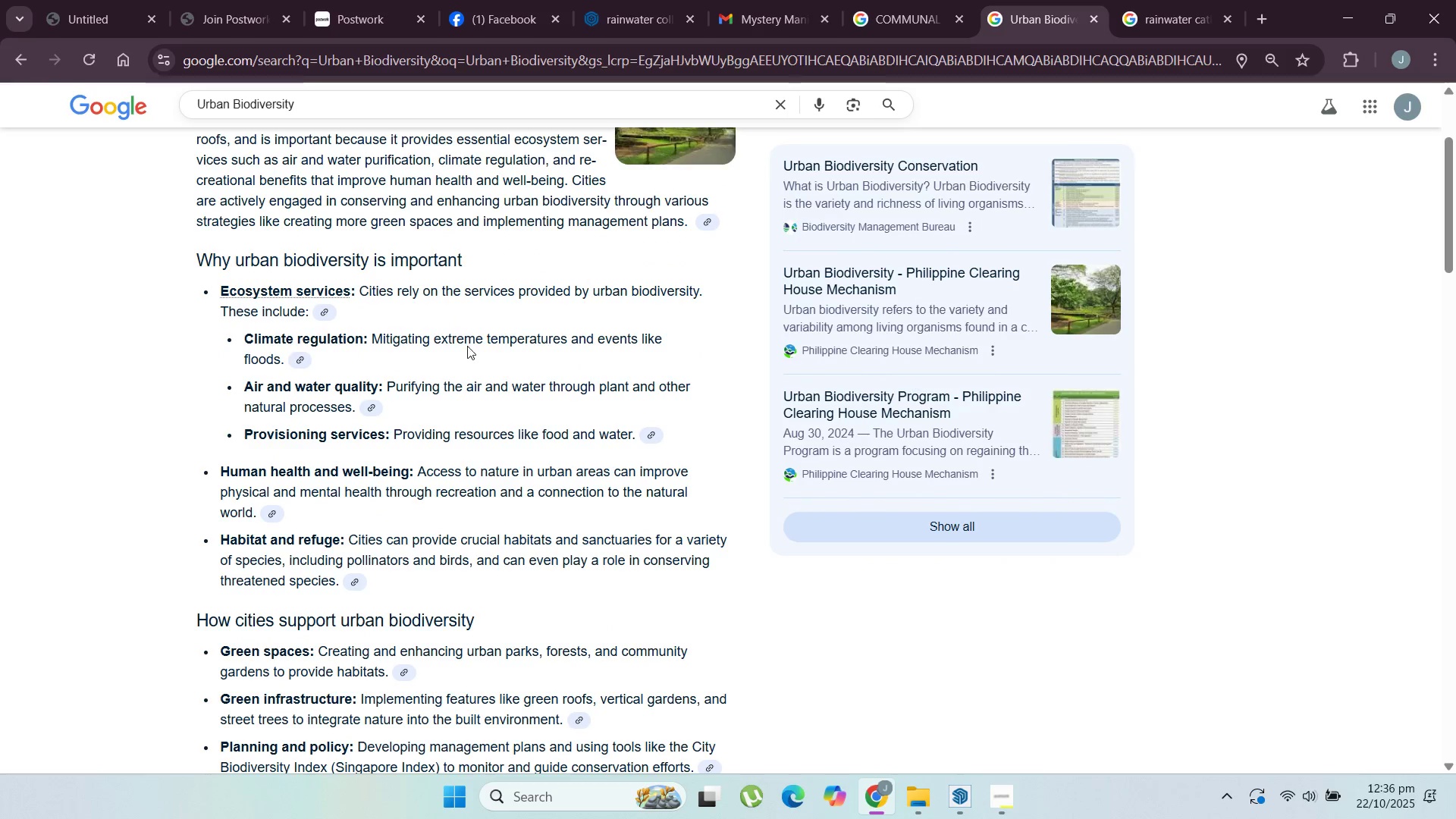 
left_click([1348, 0])
 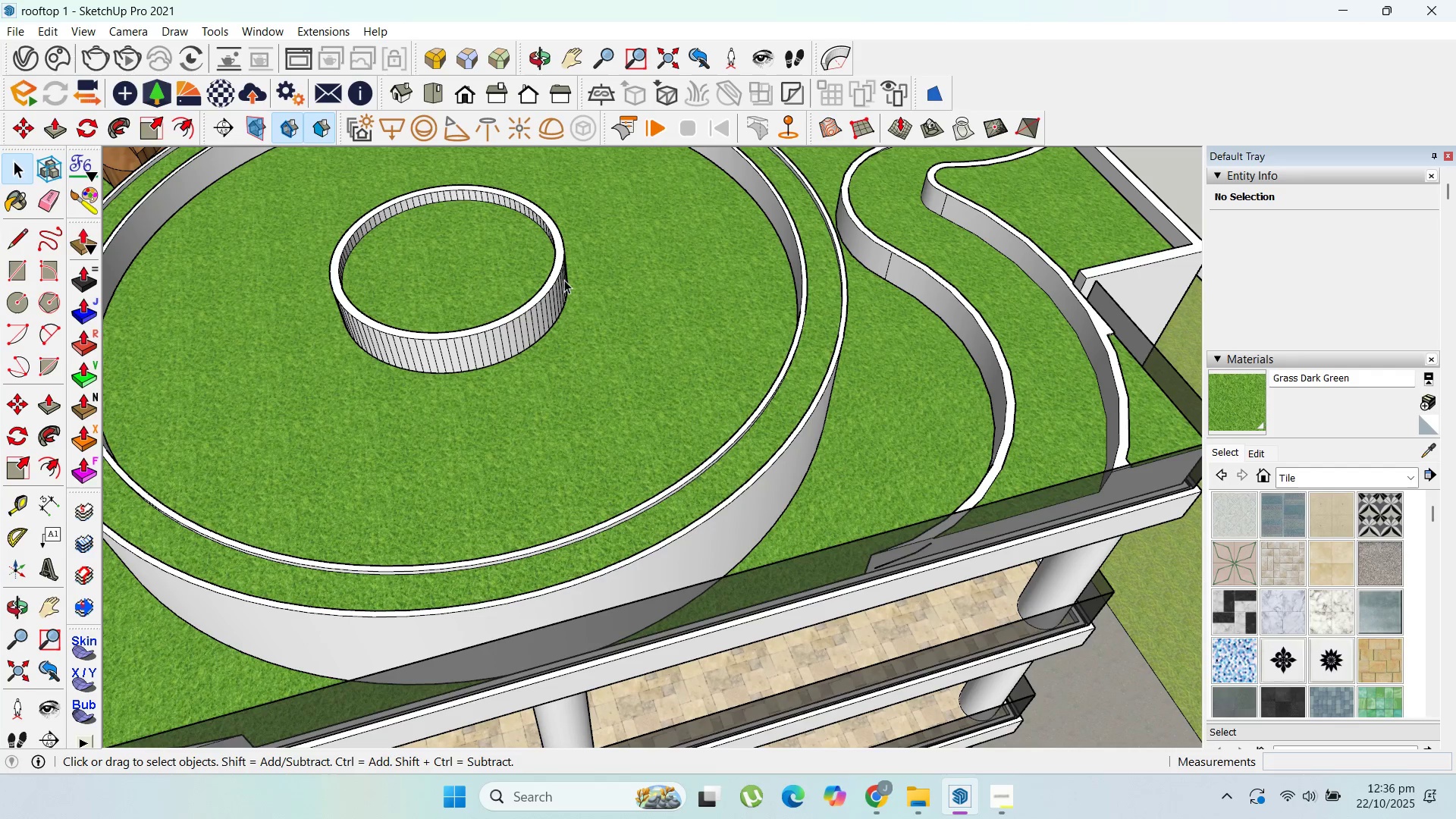 
scroll: coordinate [781, 320], scroll_direction: down, amount: 11.0
 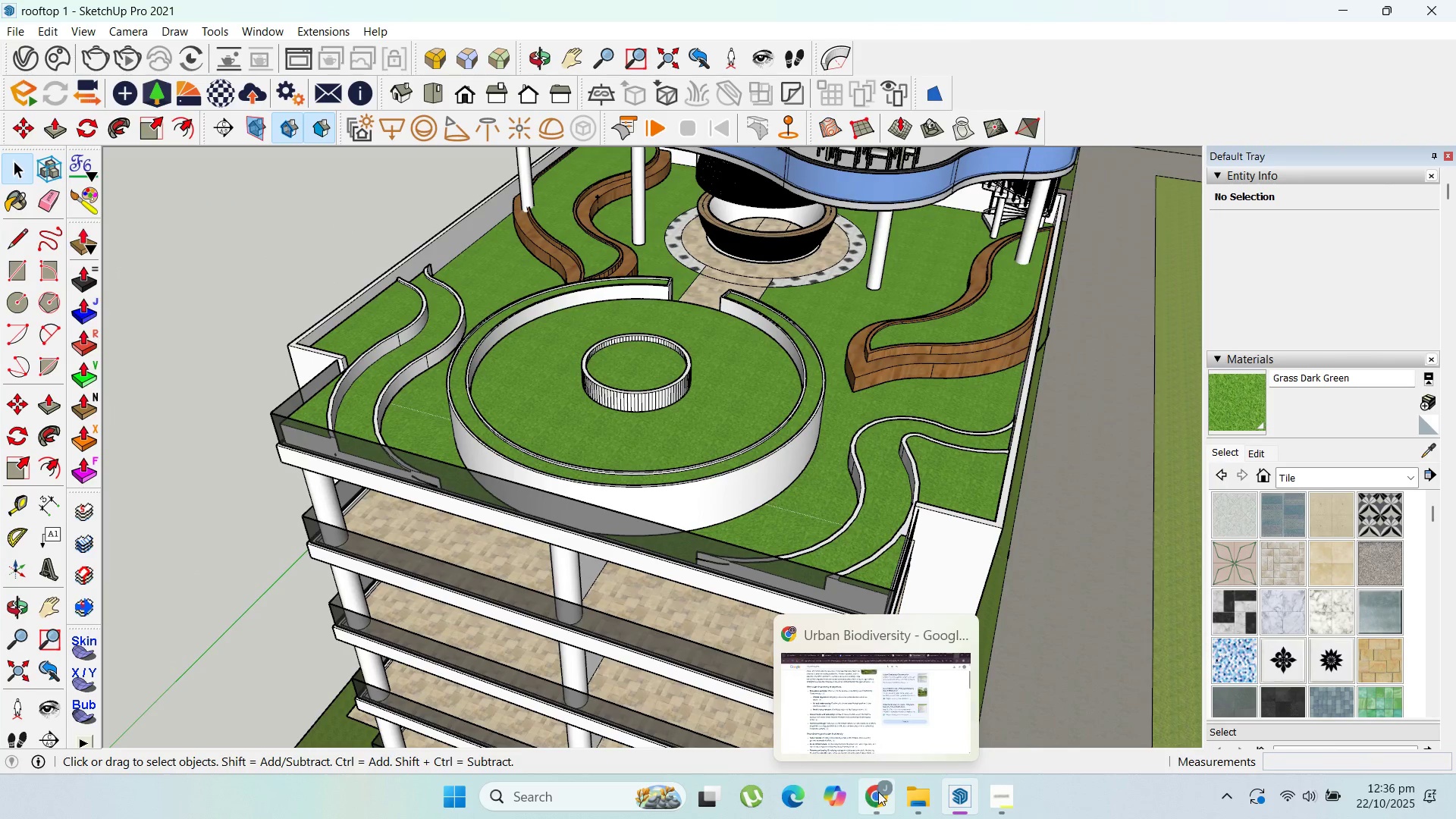 
left_click([879, 792])
 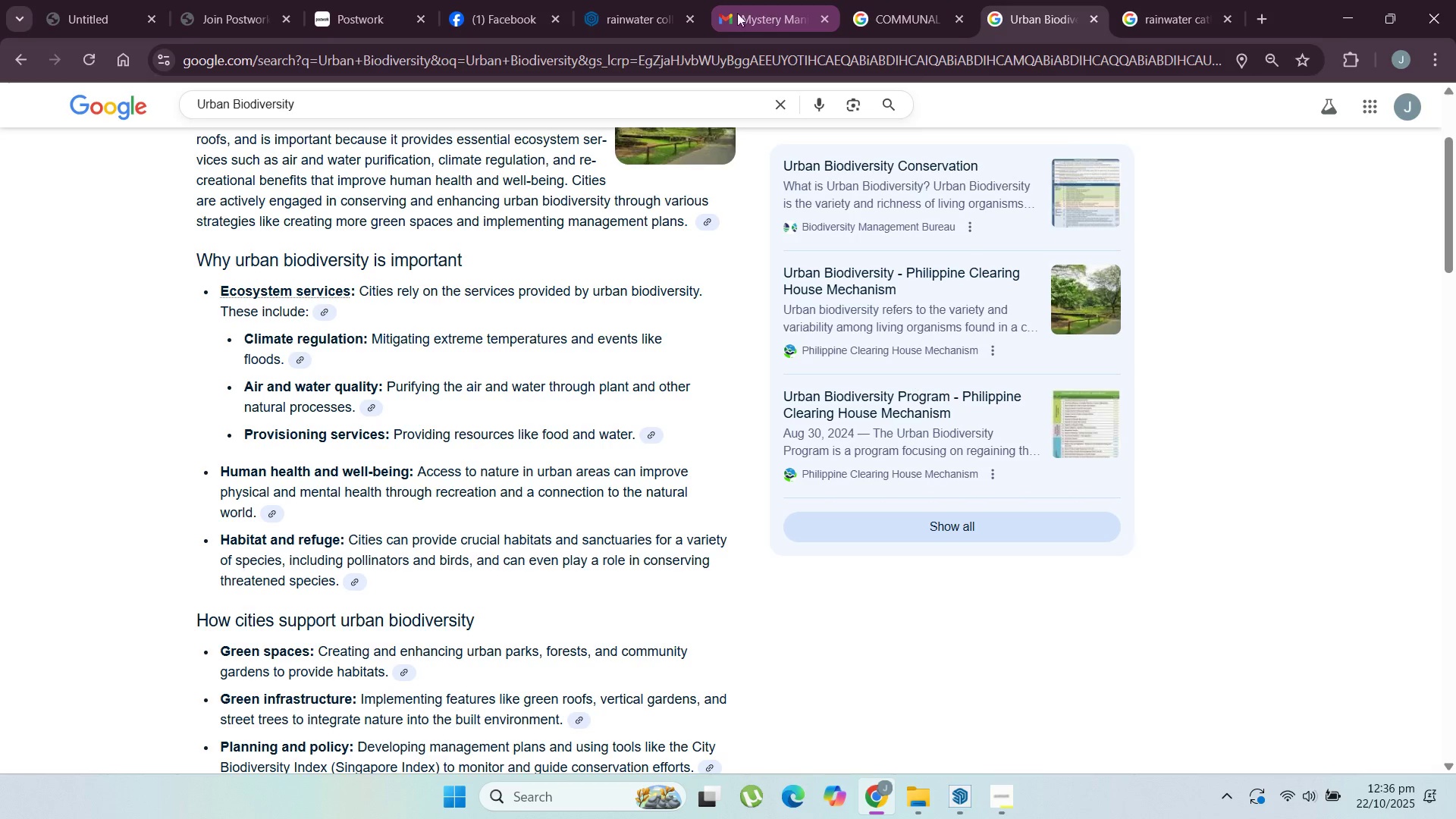 
left_click([624, 11])
 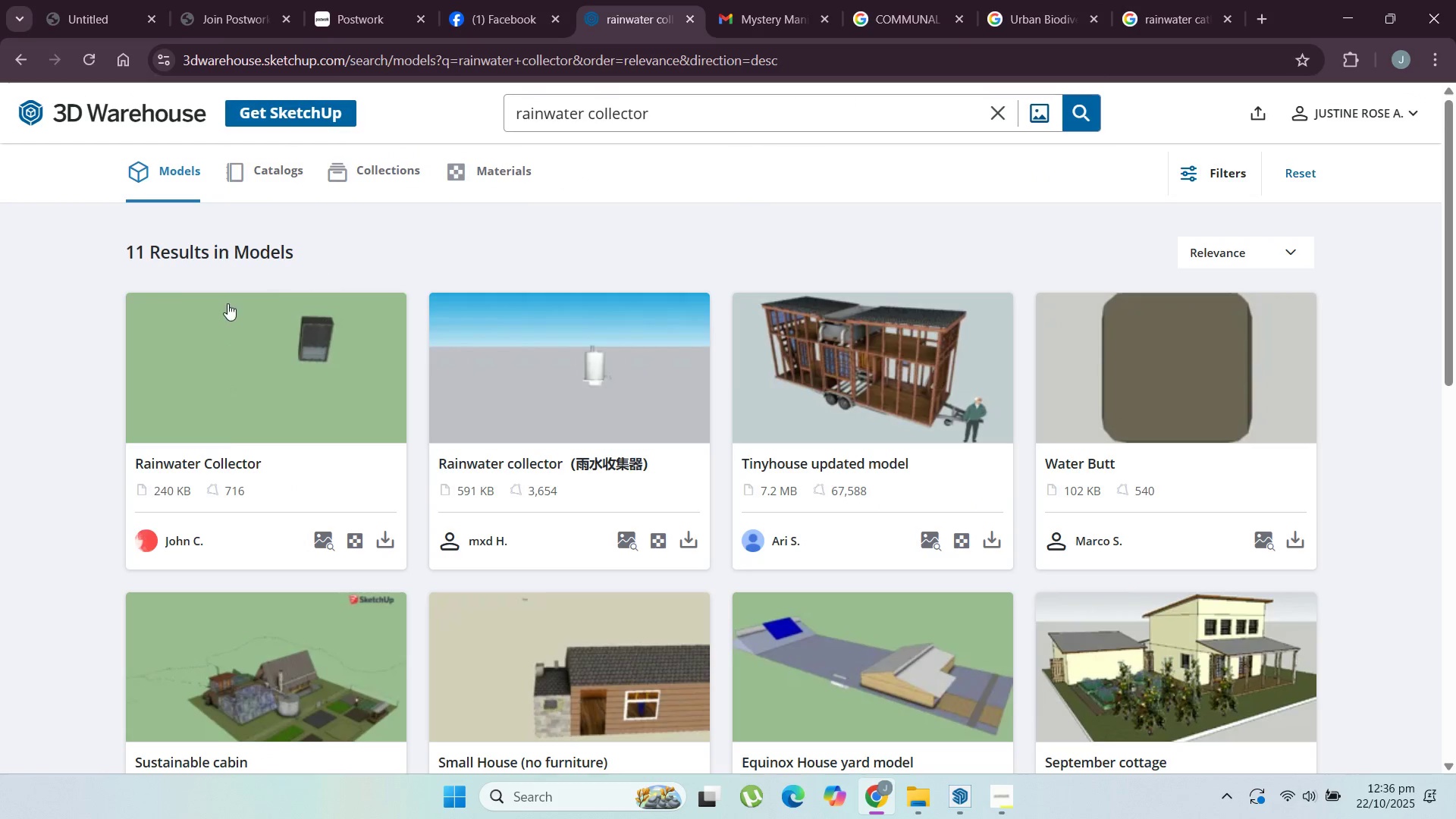 
scroll: coordinate [200, 306], scroll_direction: down, amount: 6.0
 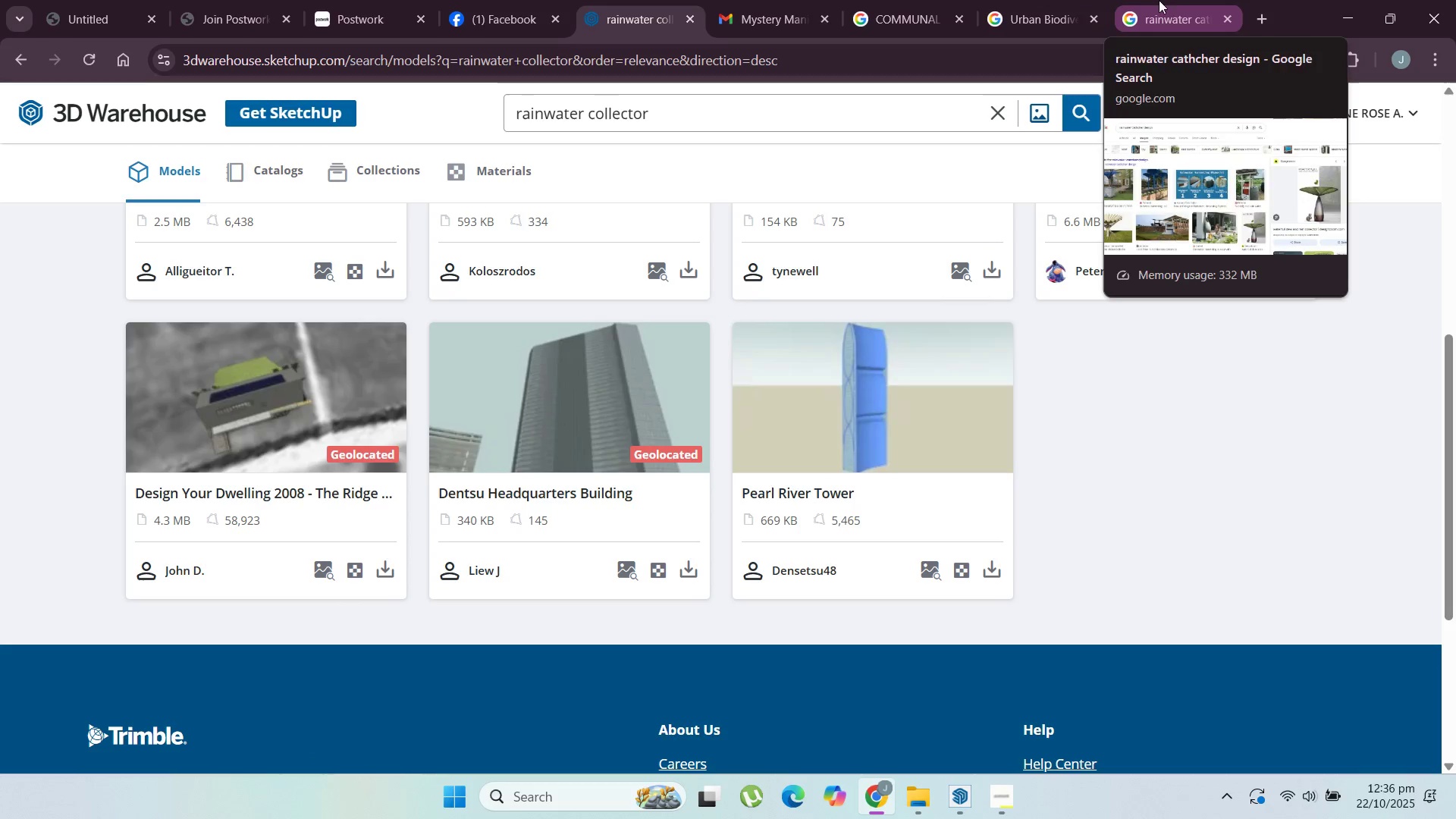 
left_click([1169, 0])
 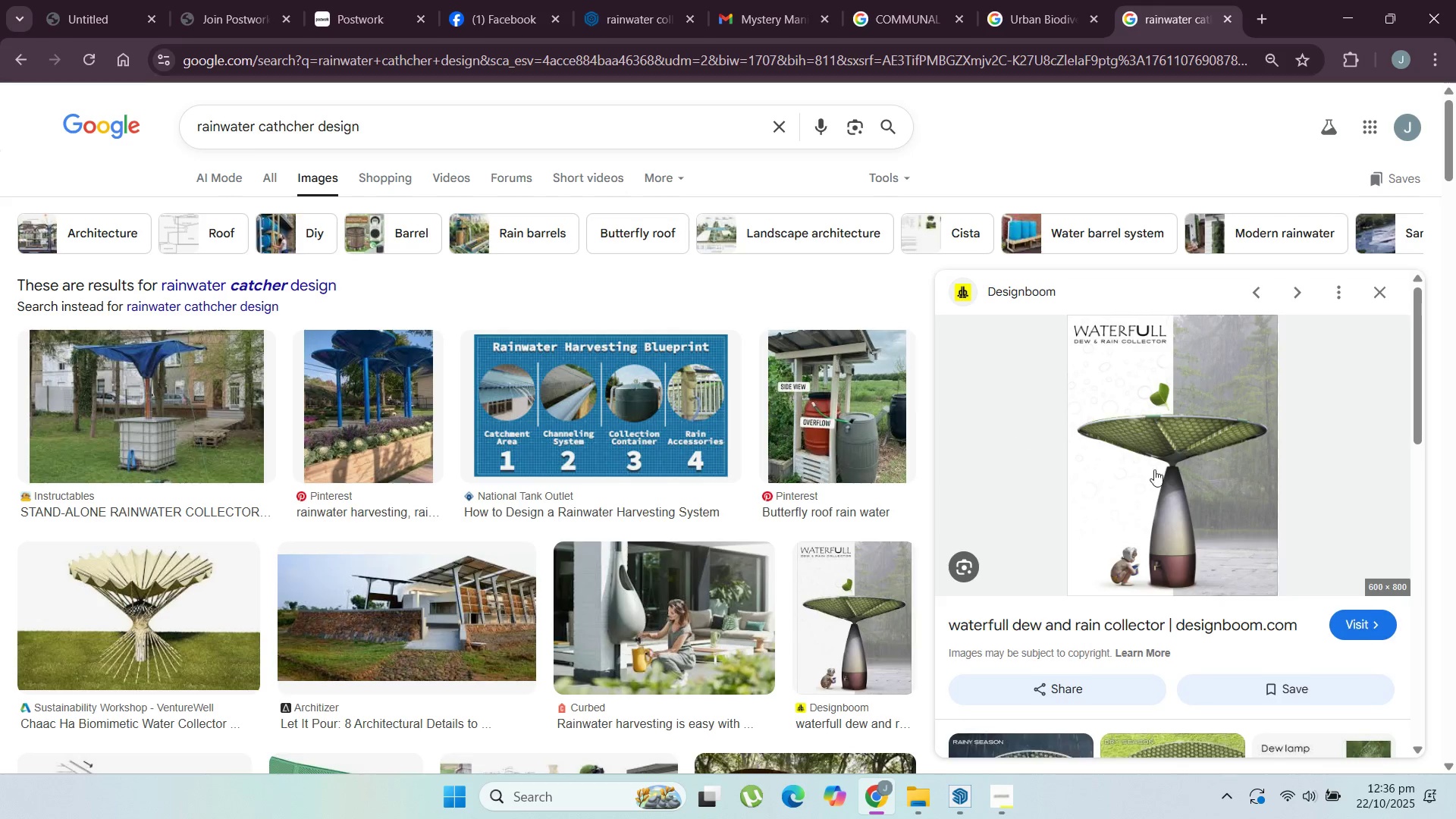 
scroll: coordinate [1216, 579], scroll_direction: down, amount: 7.0
 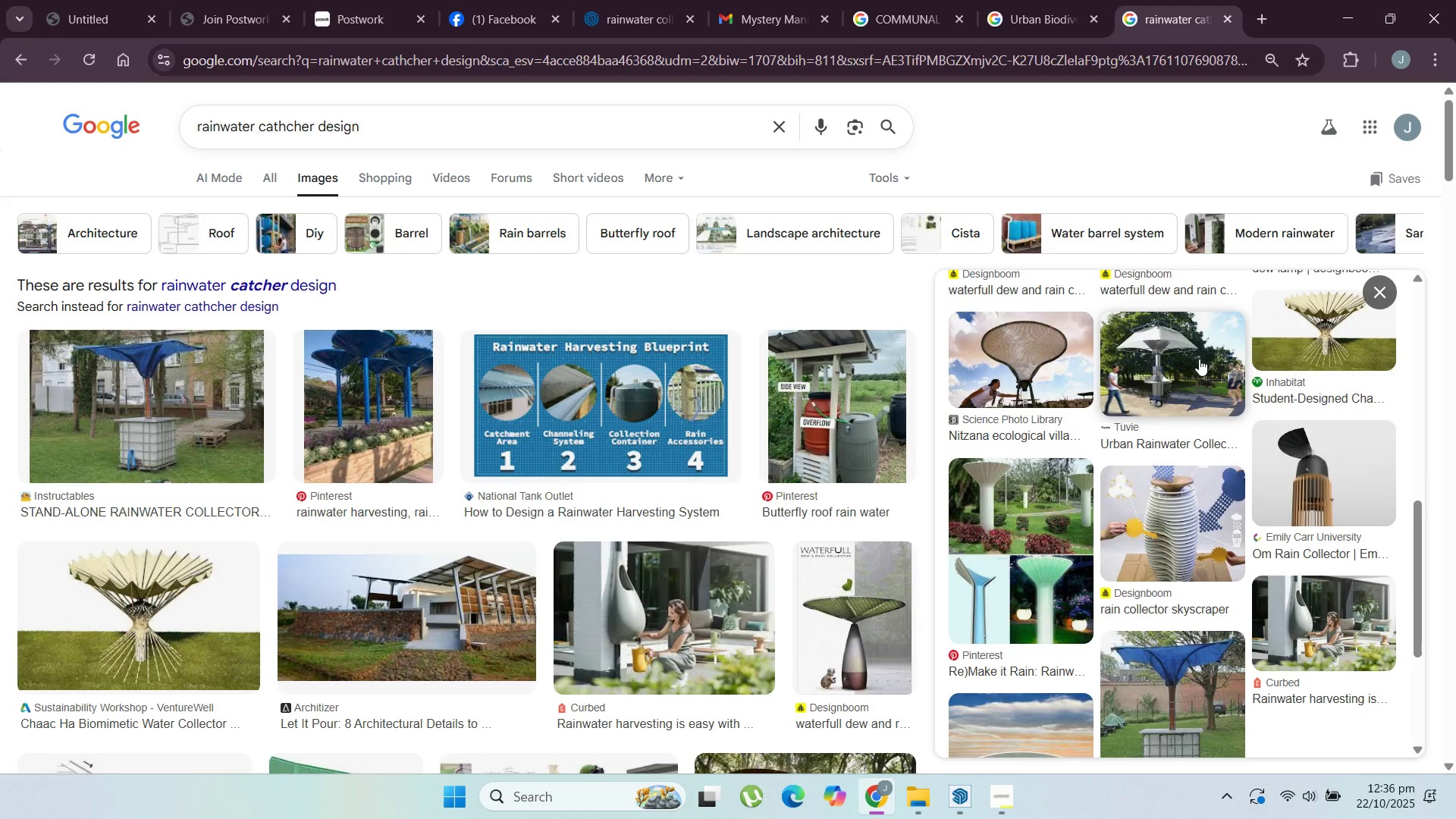 
left_click([1199, 359])
 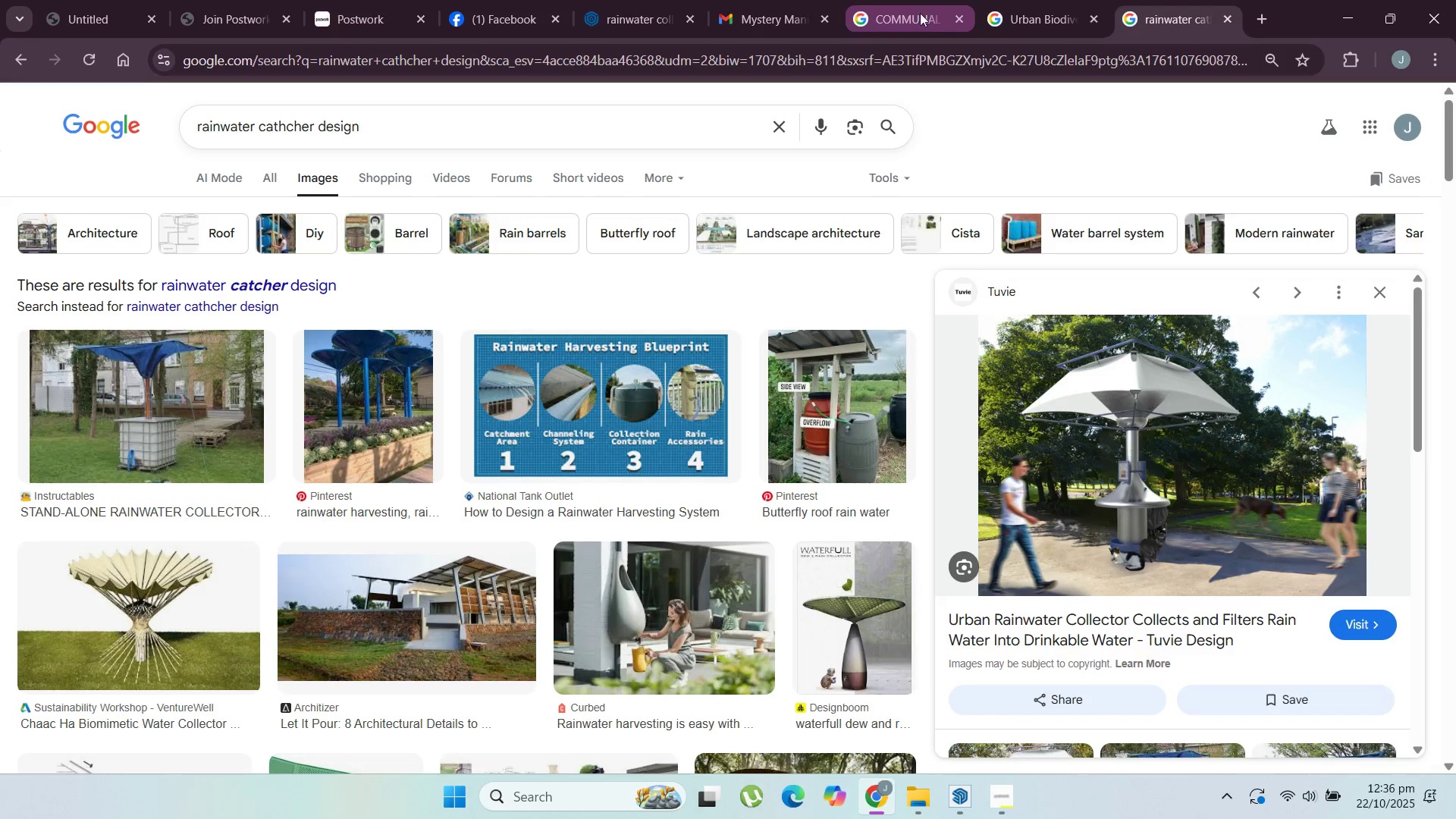 
left_click([658, 0])
 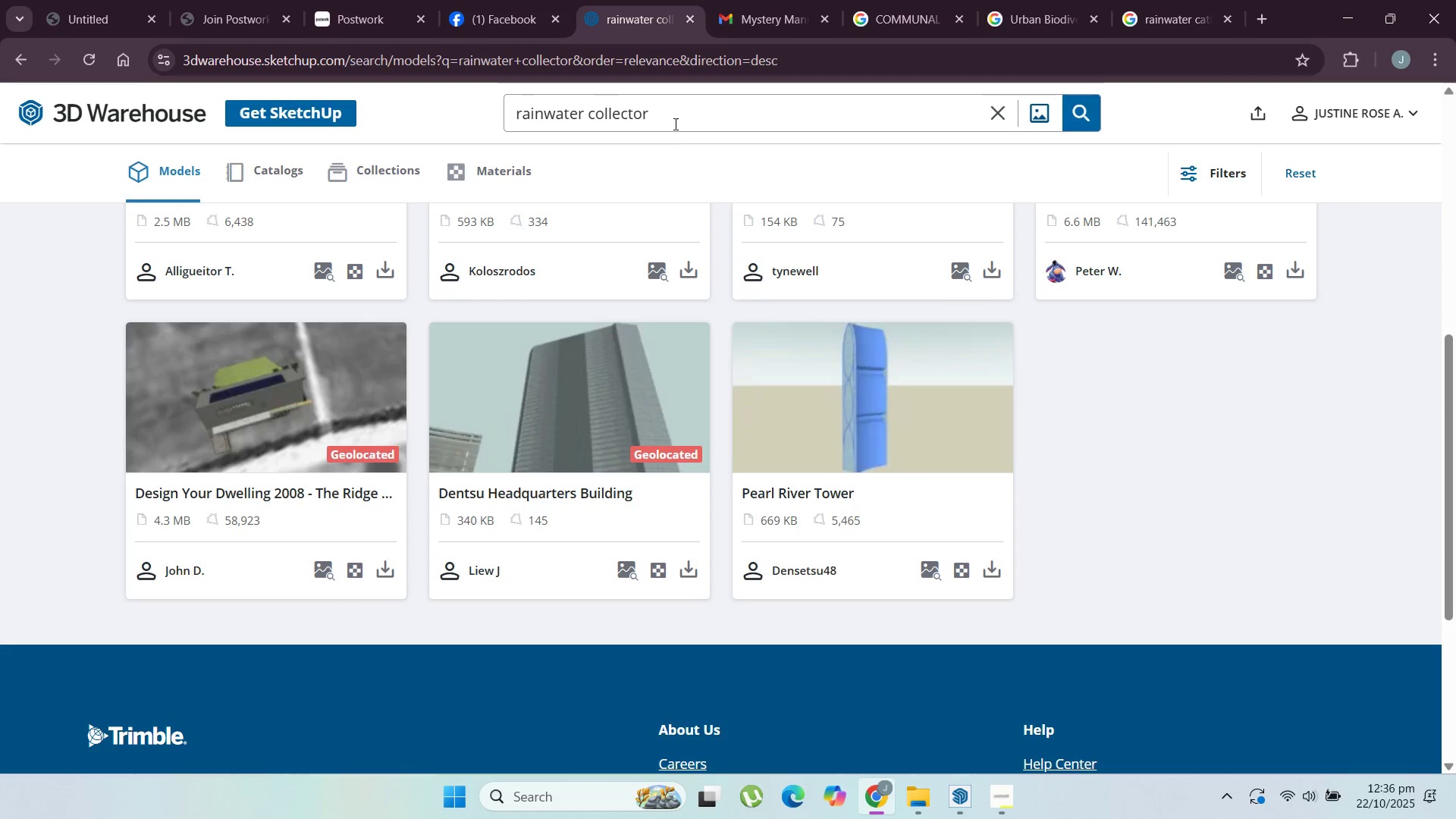 
left_click_drag(start_coordinate=[683, 118], to_coordinate=[588, 119])
 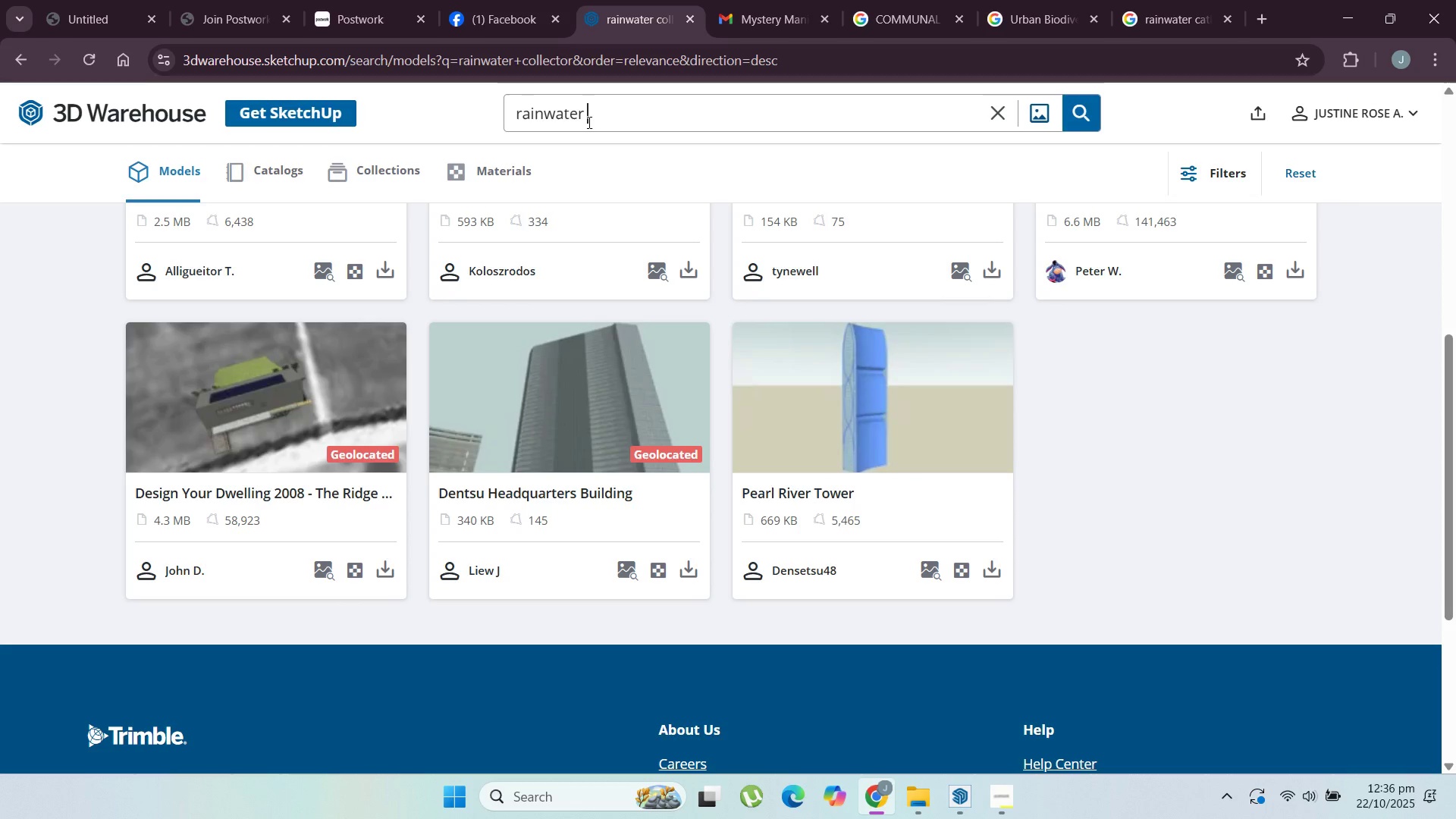 
key(Backspace)
 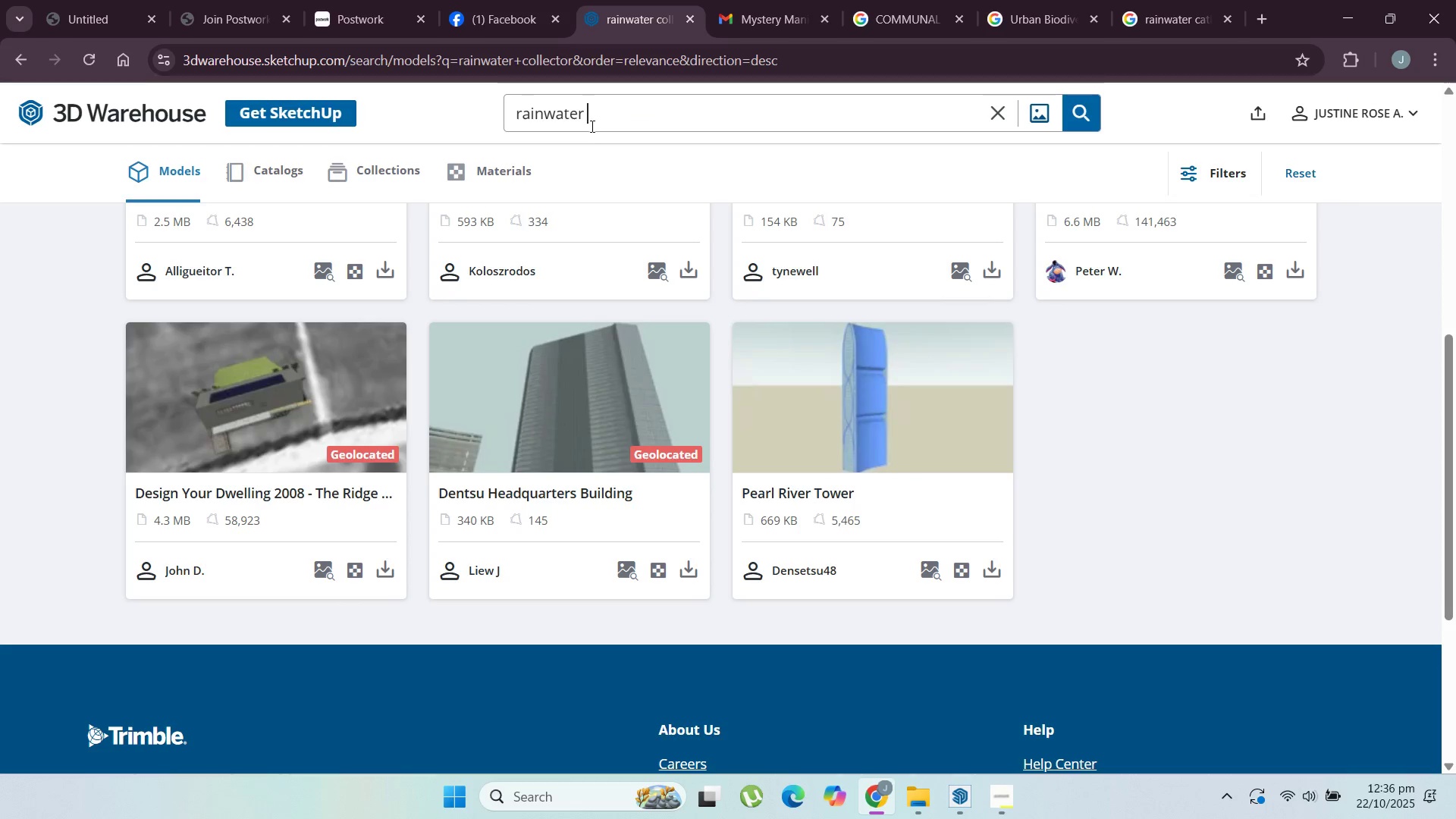 
key(Enter)
 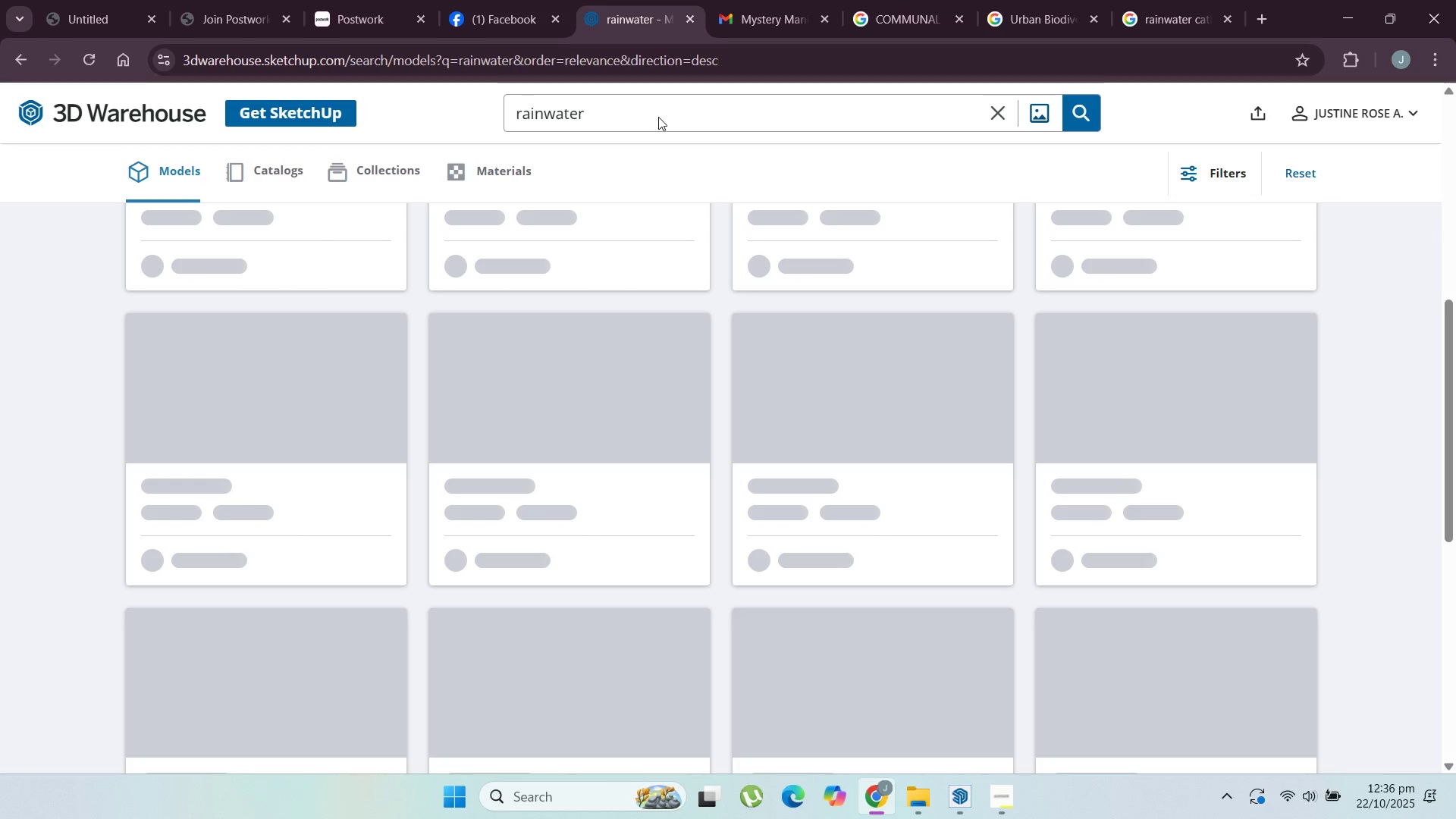 
left_click([657, 114])
 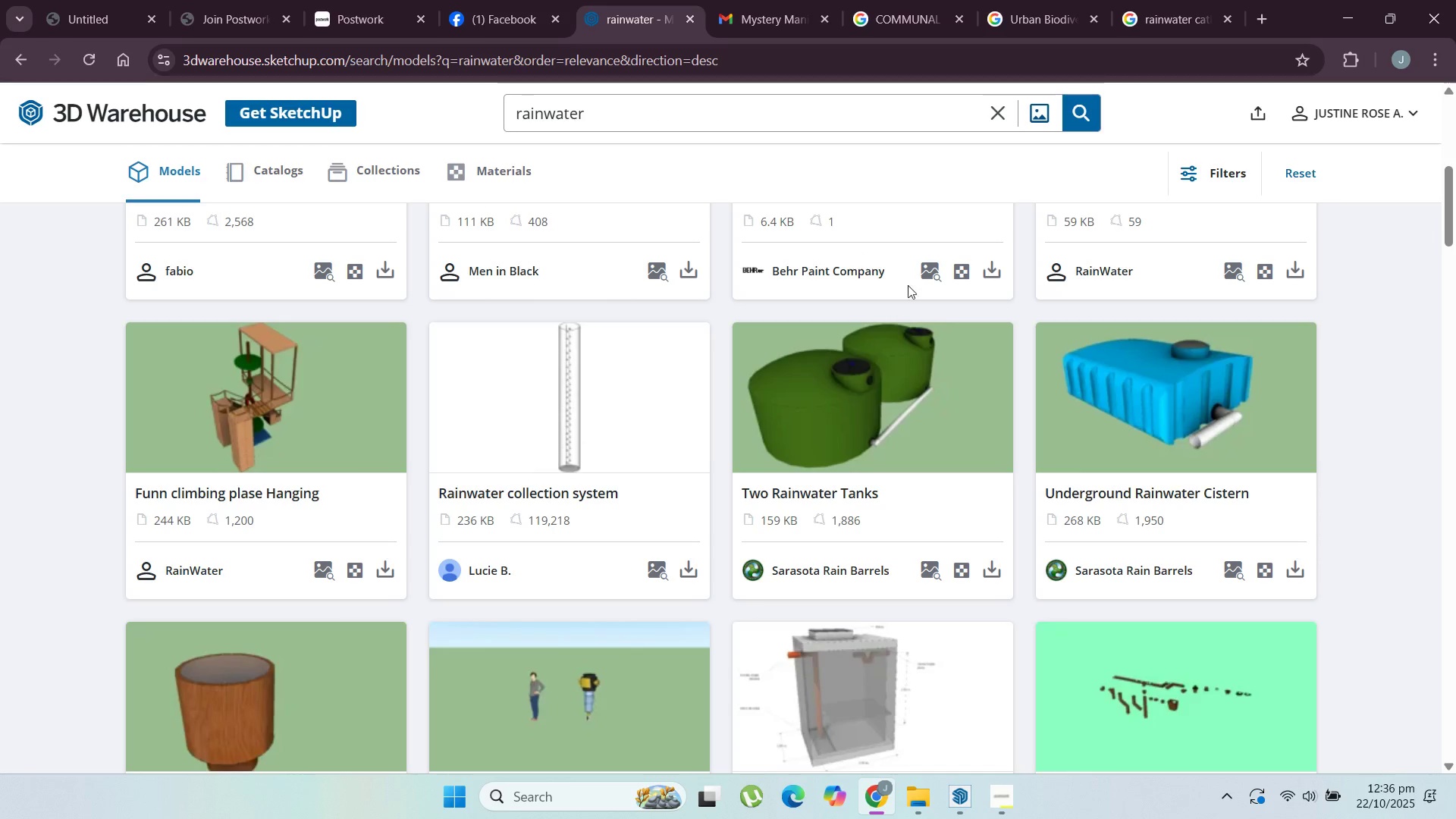 
scroll: coordinate [937, 334], scroll_direction: down, amount: 6.0
 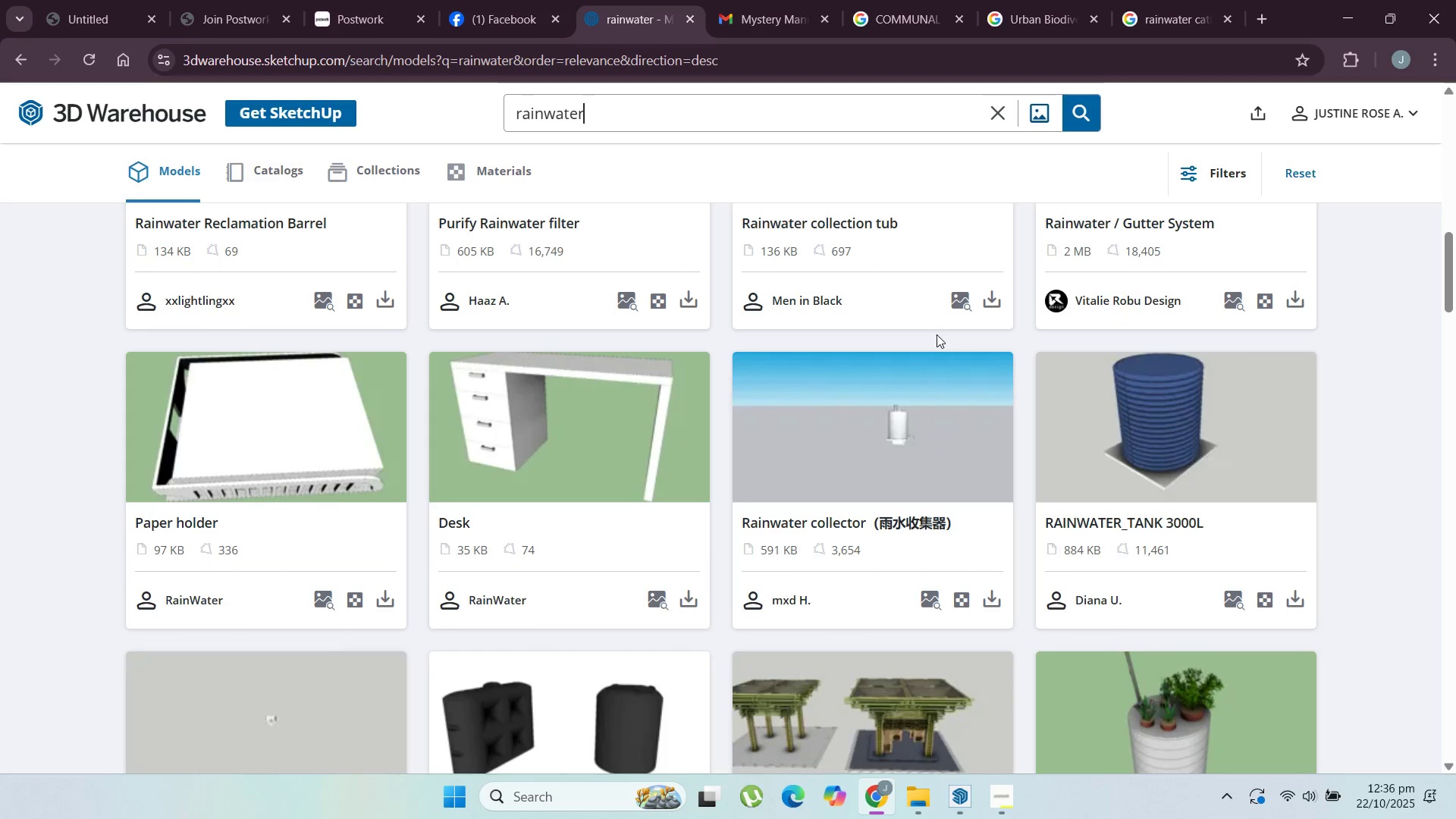 
scroll: coordinate [933, 356], scroll_direction: up, amount: 2.0
 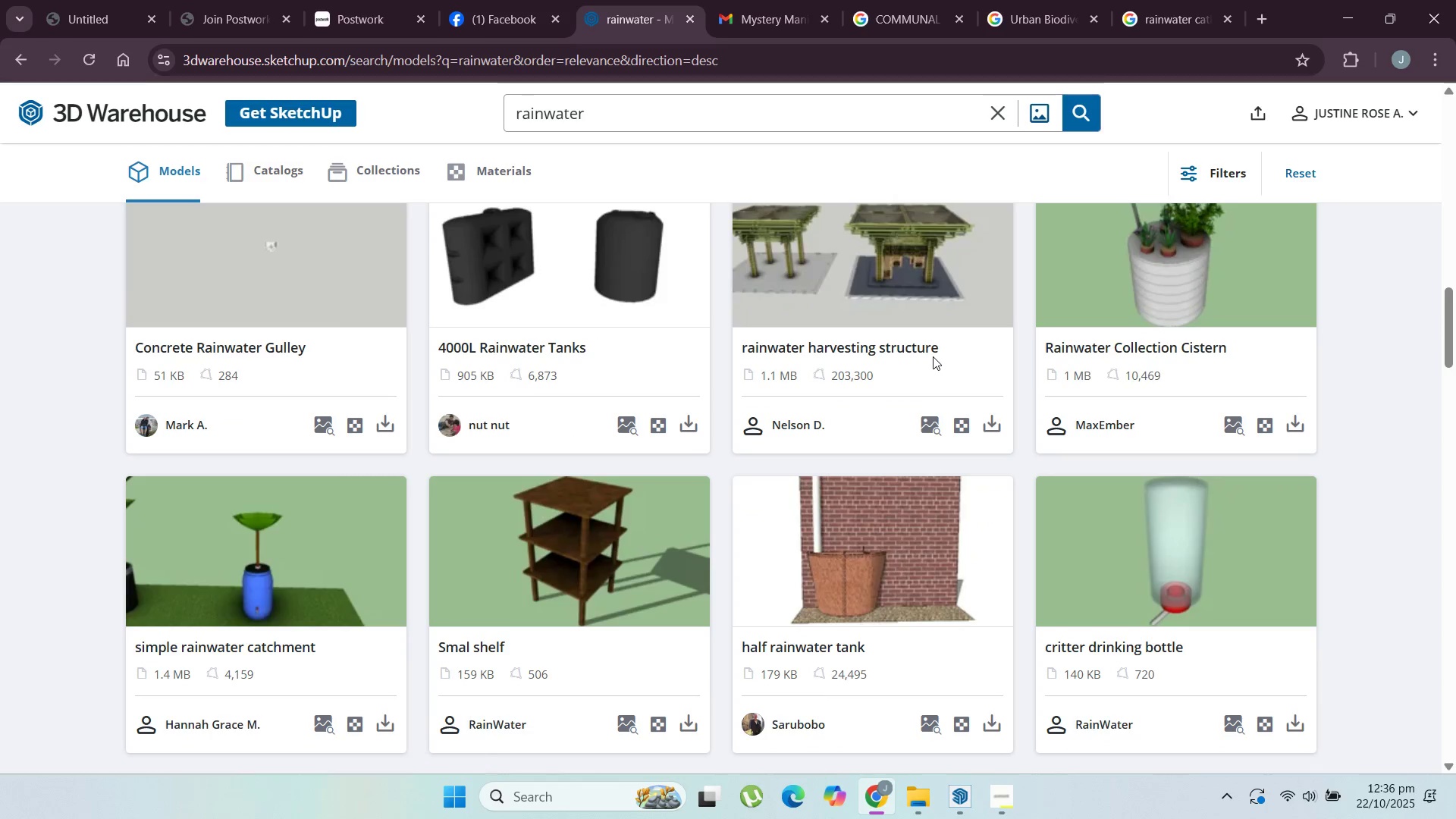 
scroll: coordinate [934, 356], scroll_direction: down, amount: 7.0
 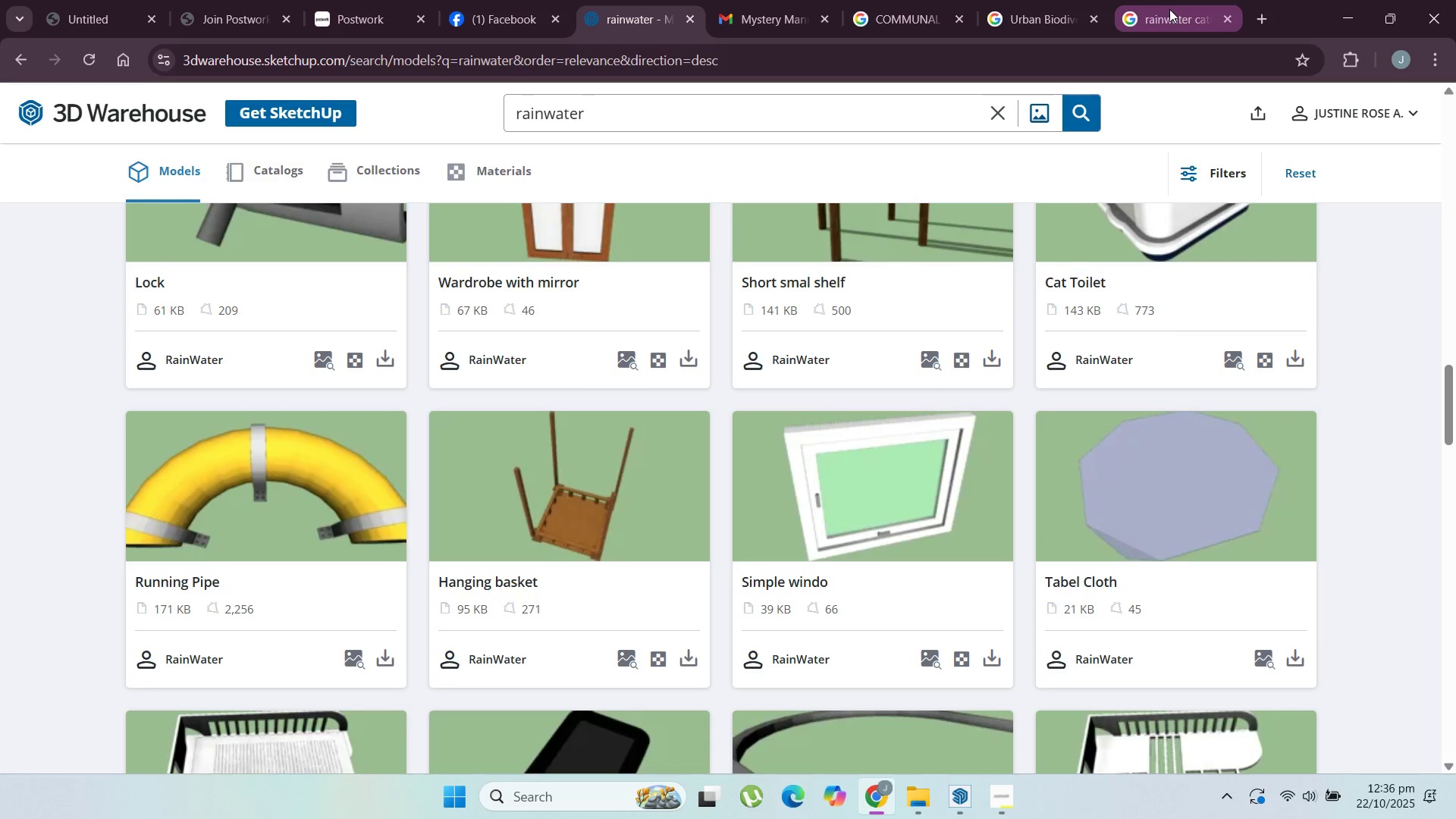 
left_click([1169, 9])
 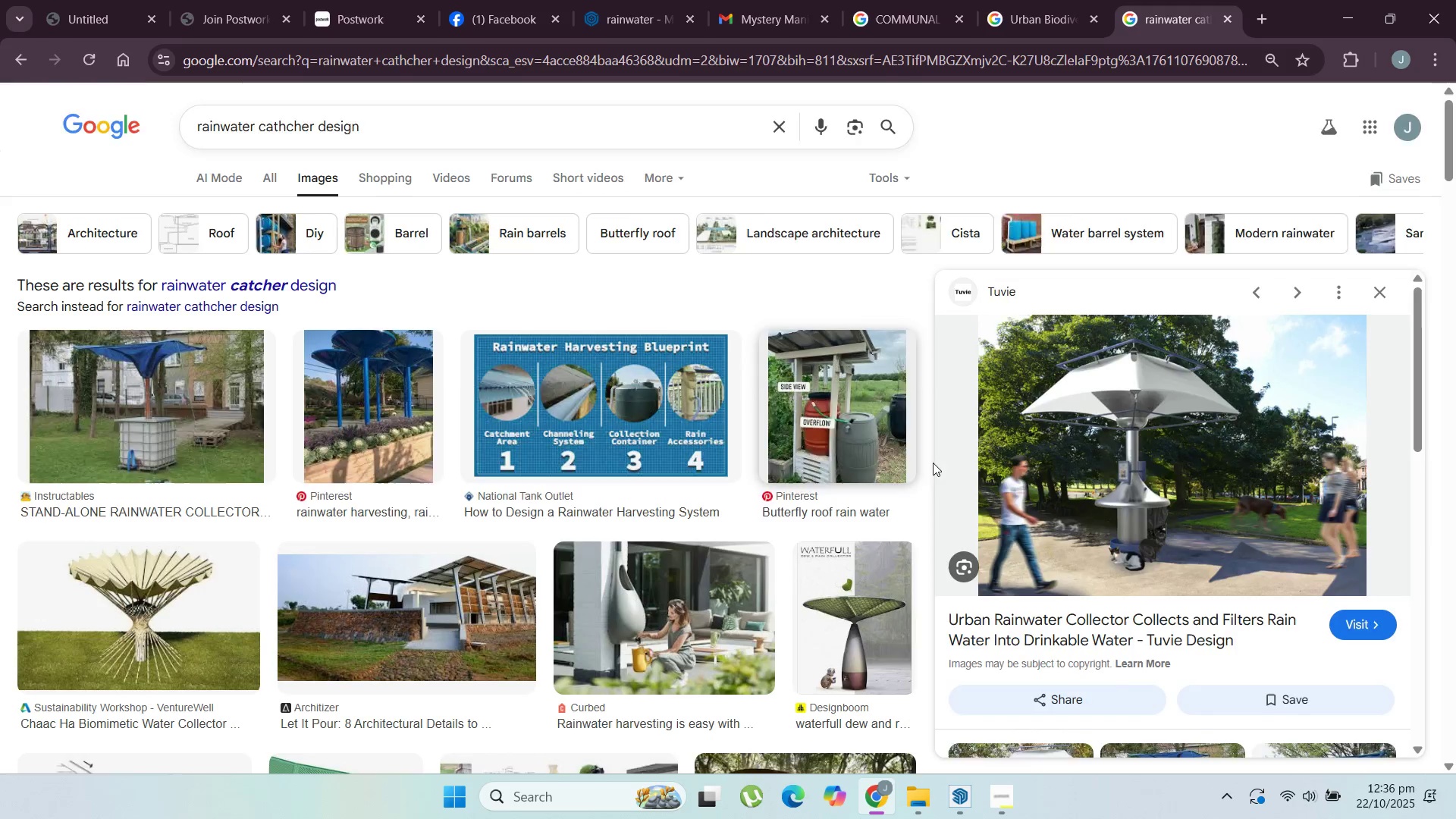 
scroll: coordinate [1113, 518], scroll_direction: down, amount: 10.0
 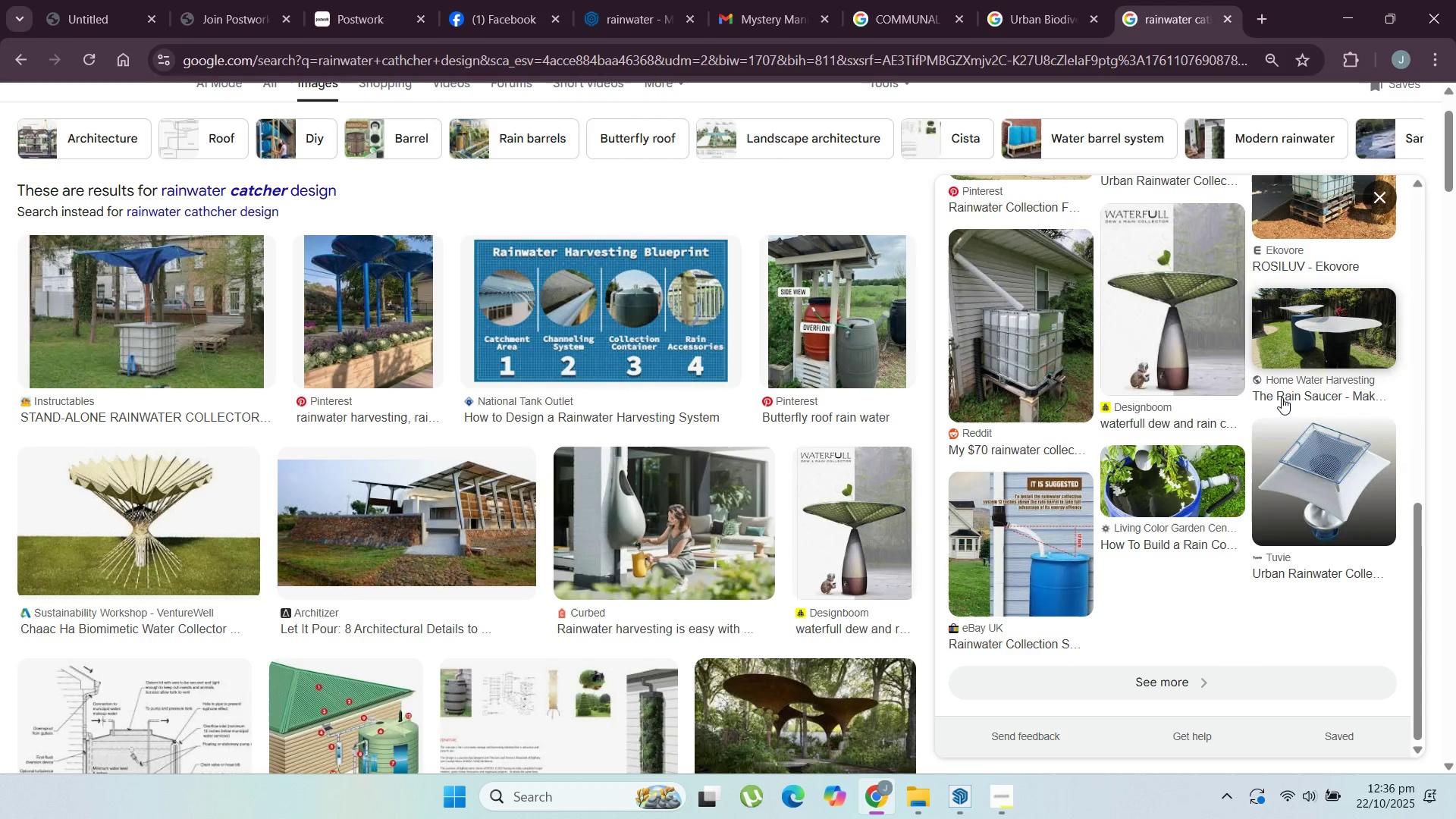 
scroll: coordinate [1243, 334], scroll_direction: up, amount: 2.0
 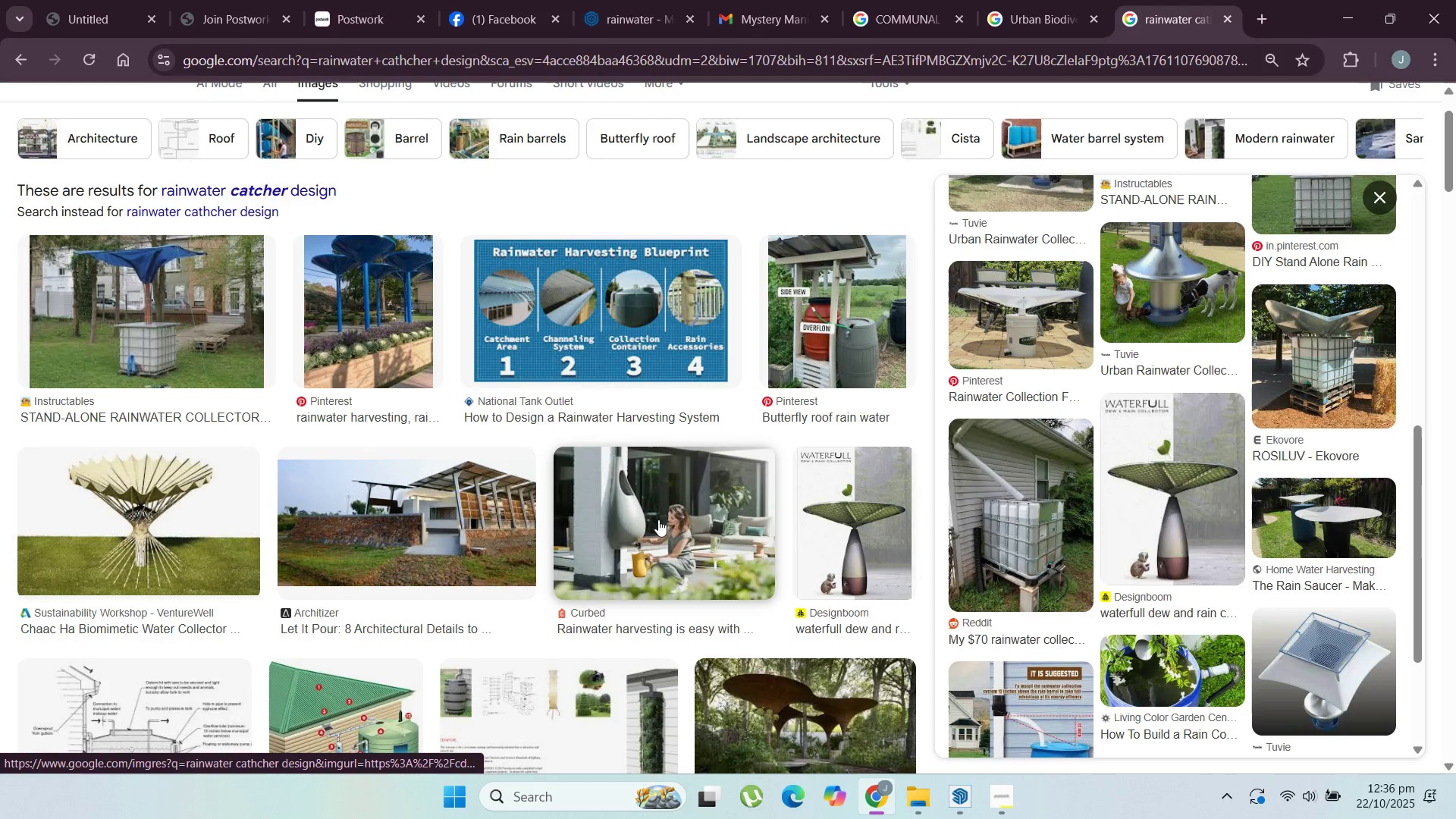 
scroll: coordinate [633, 541], scroll_direction: down, amount: 2.0
 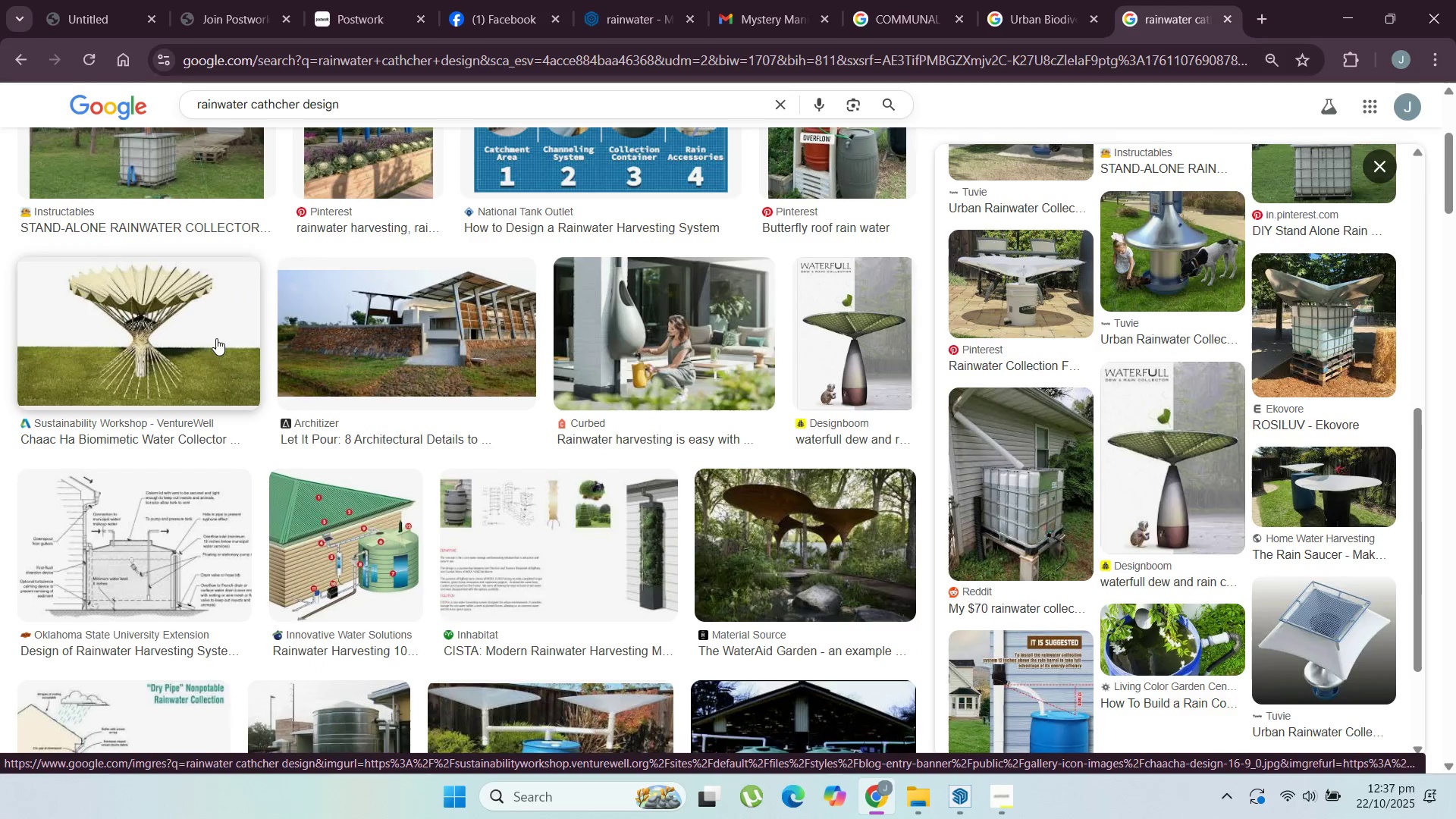 
left_click([201, 338])
 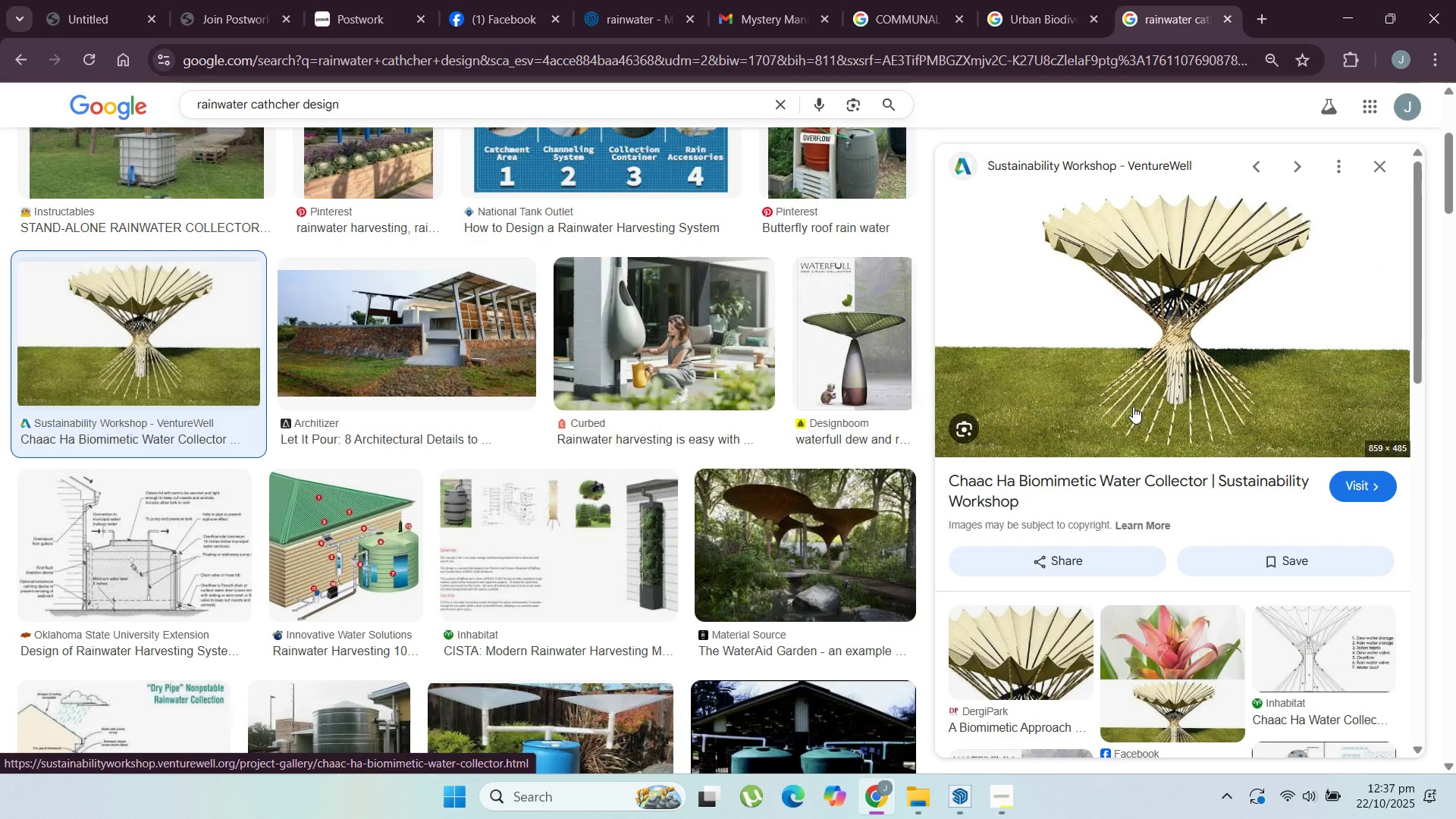 
scroll: coordinate [1166, 466], scroll_direction: down, amount: 4.0
 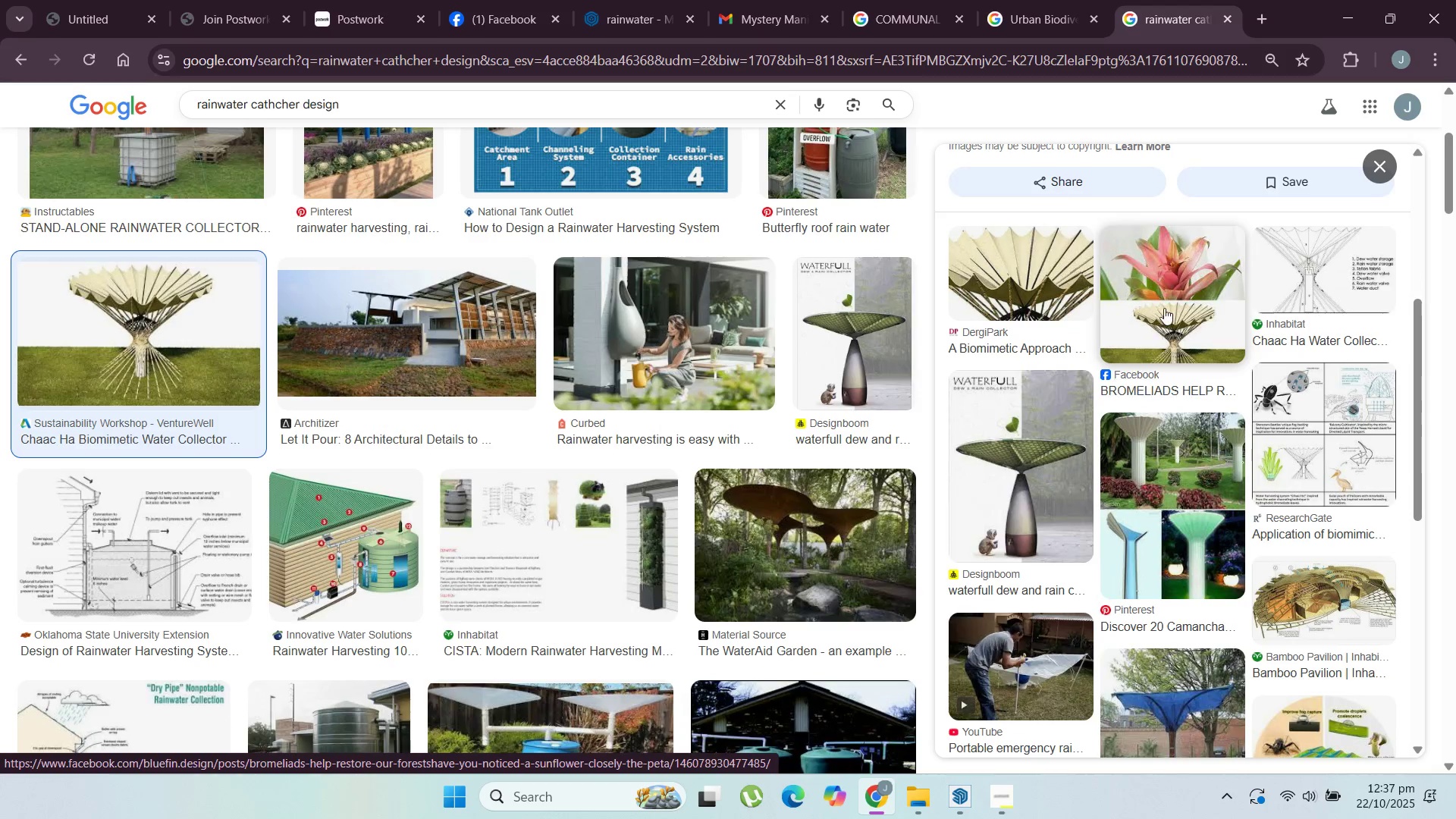 
left_click([1164, 307])
 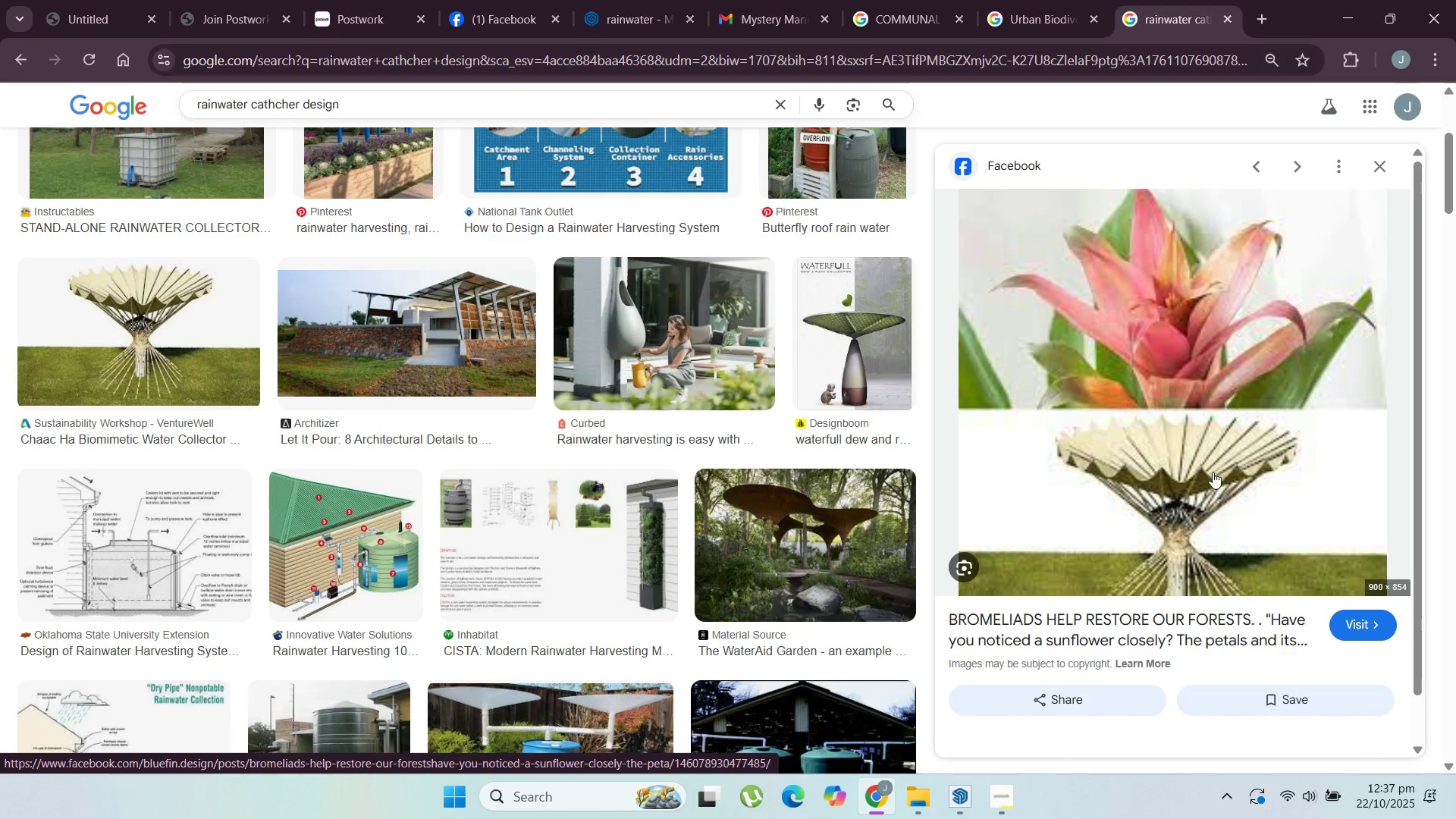 
scroll: coordinate [1199, 486], scroll_direction: down, amount: 4.0
 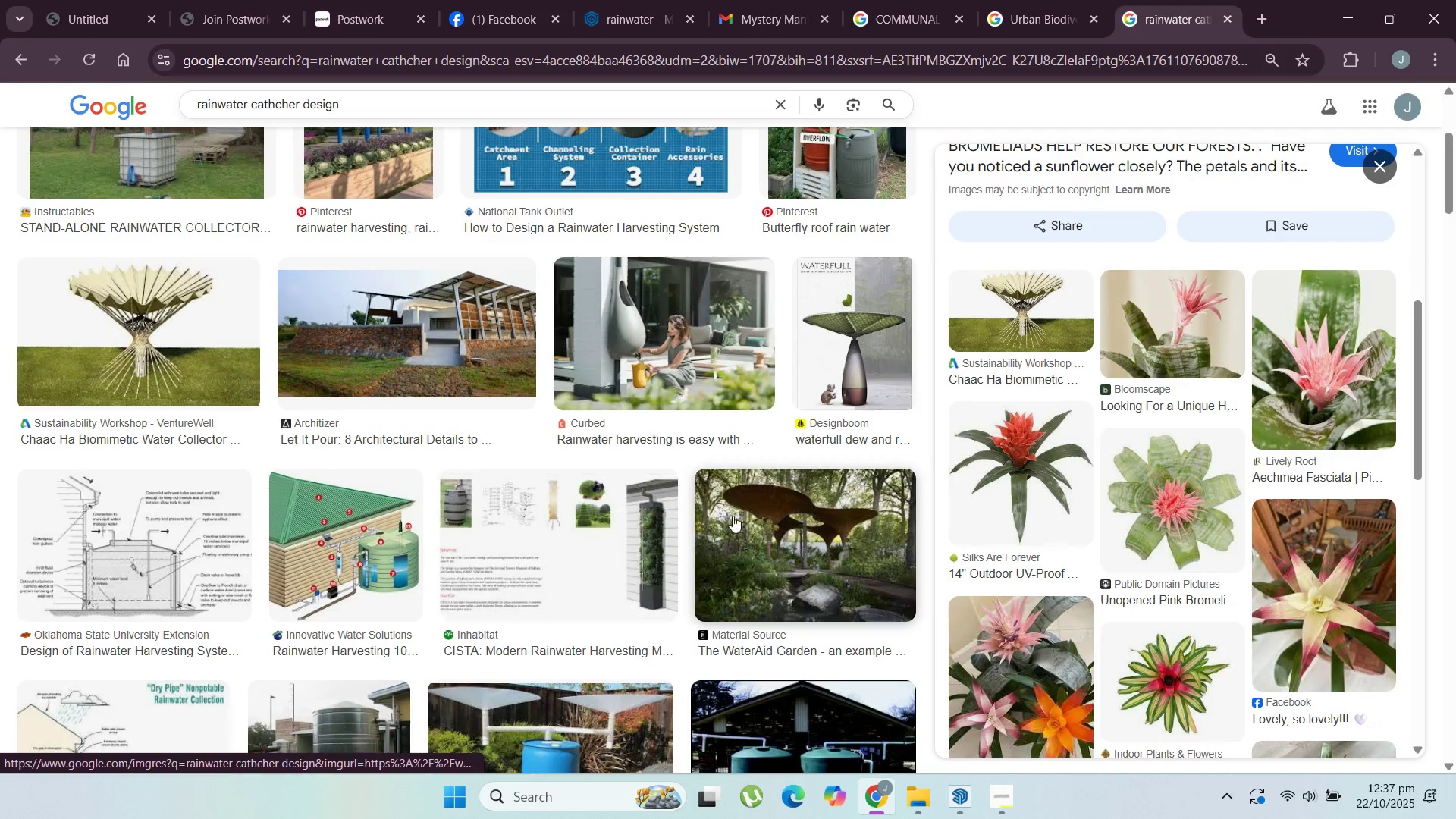 
left_click([814, 541])
 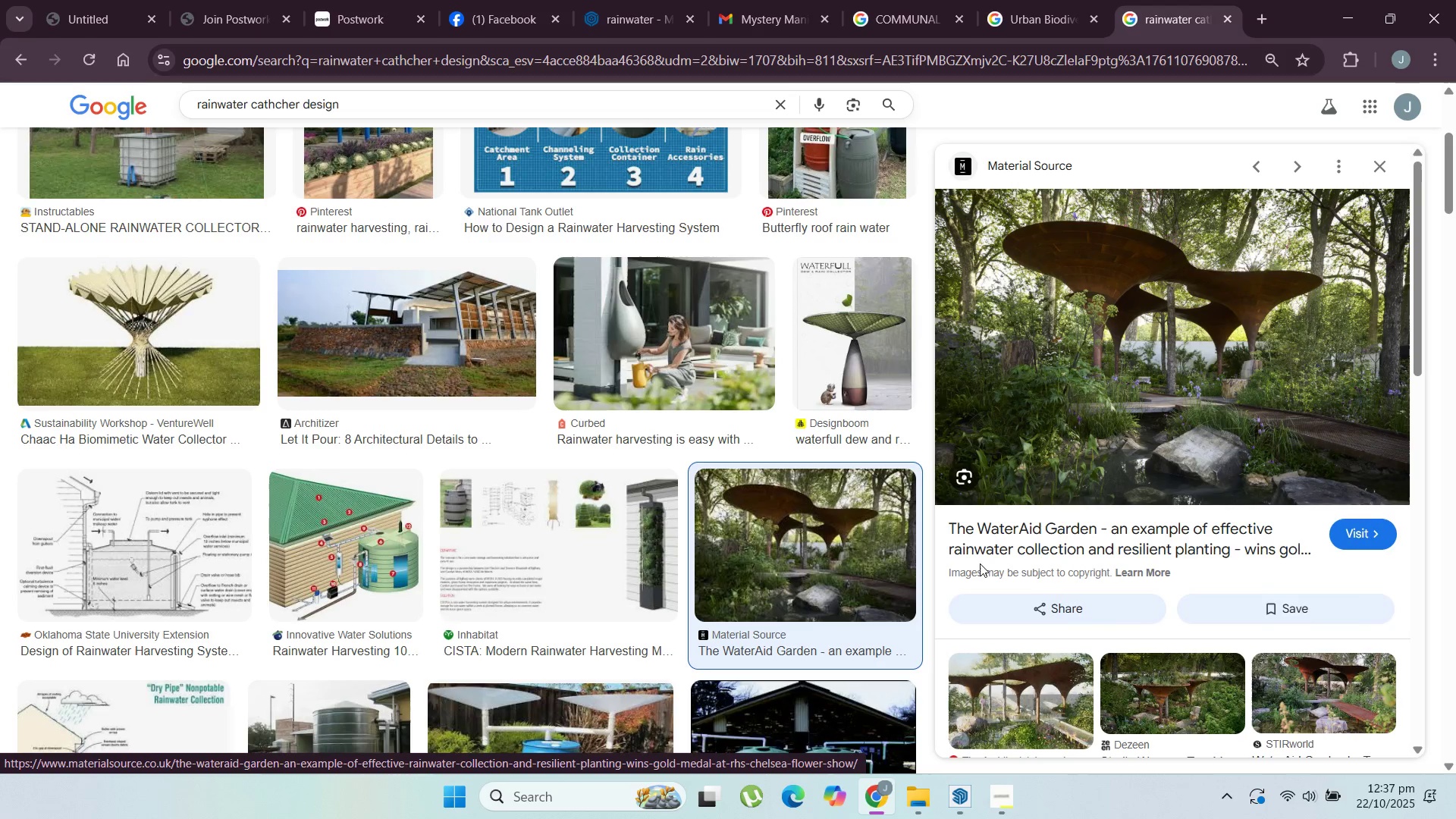 
wait(6.24)
 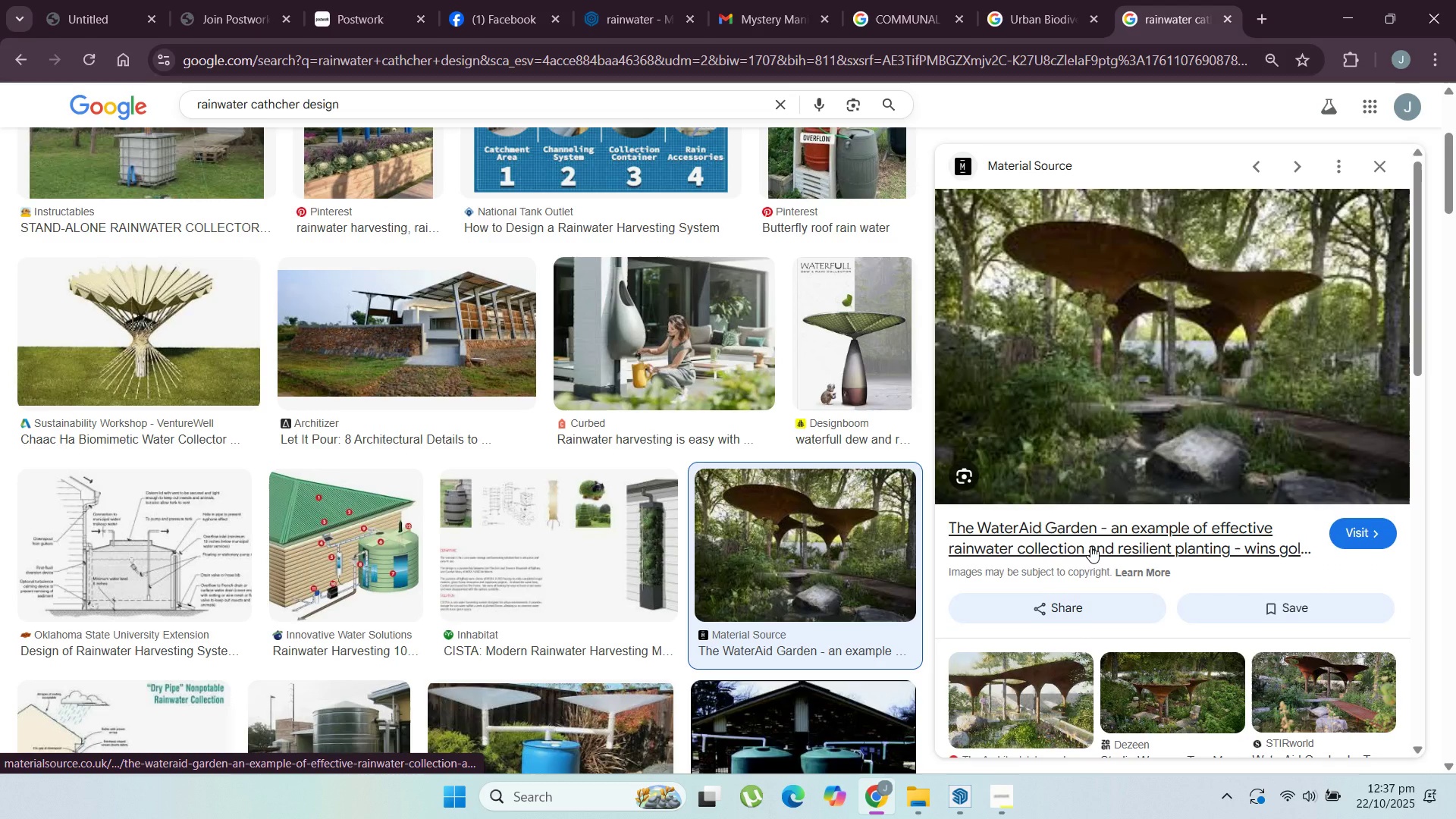 
scroll: coordinate [1086, 550], scroll_direction: down, amount: 1.0
 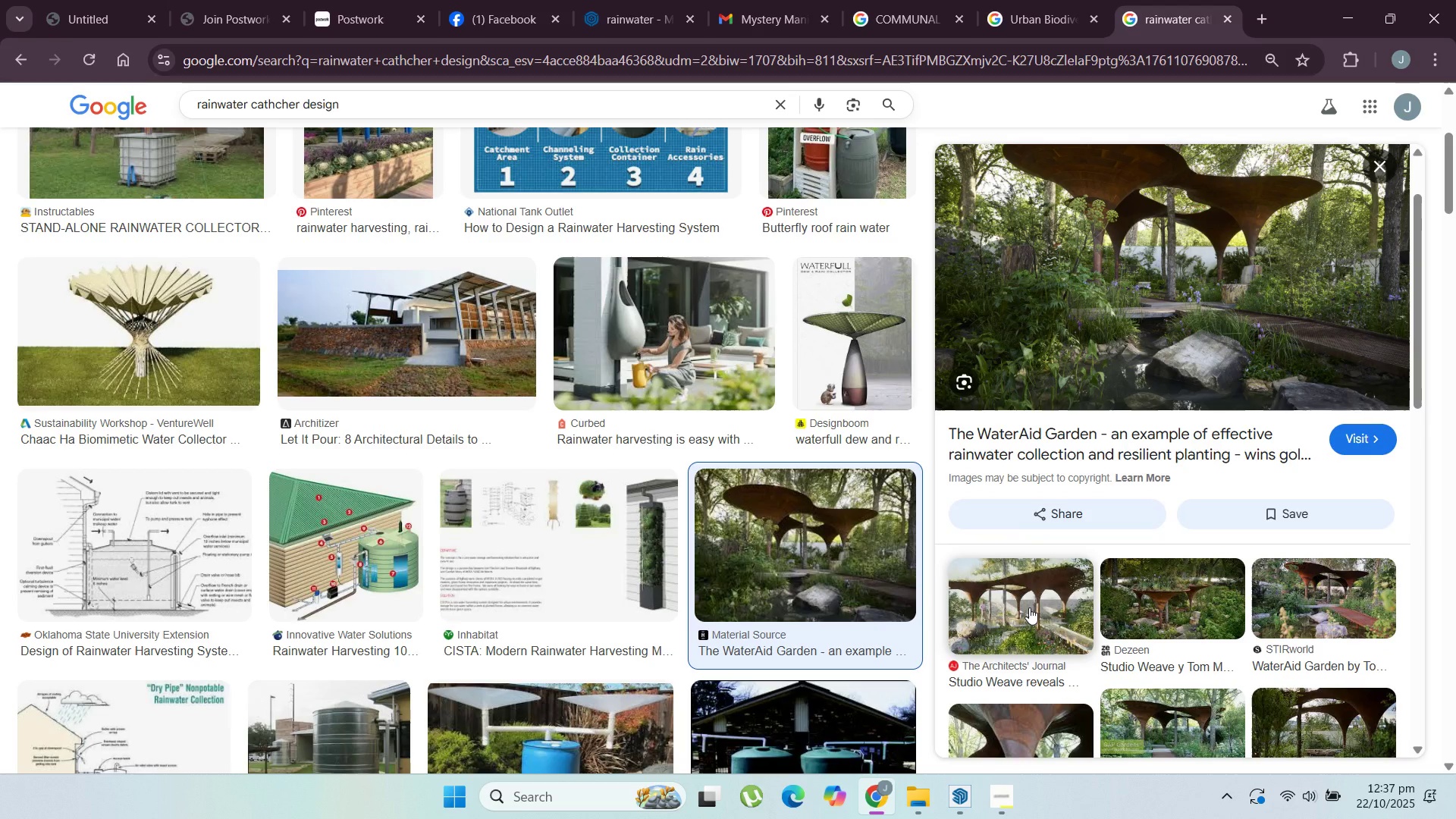 
left_click([1029, 607])
 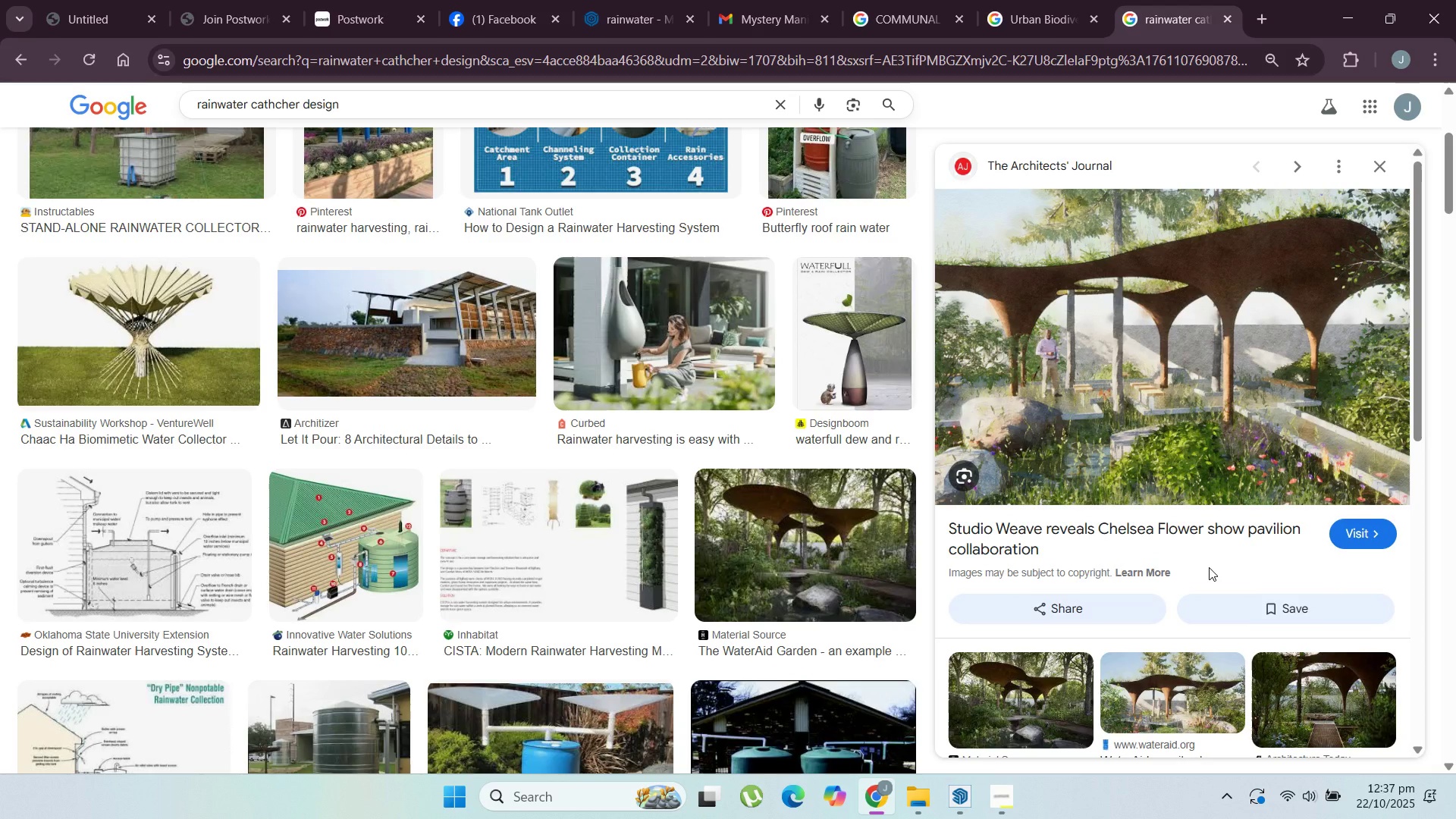 
scroll: coordinate [1209, 567], scroll_direction: down, amount: 2.0
 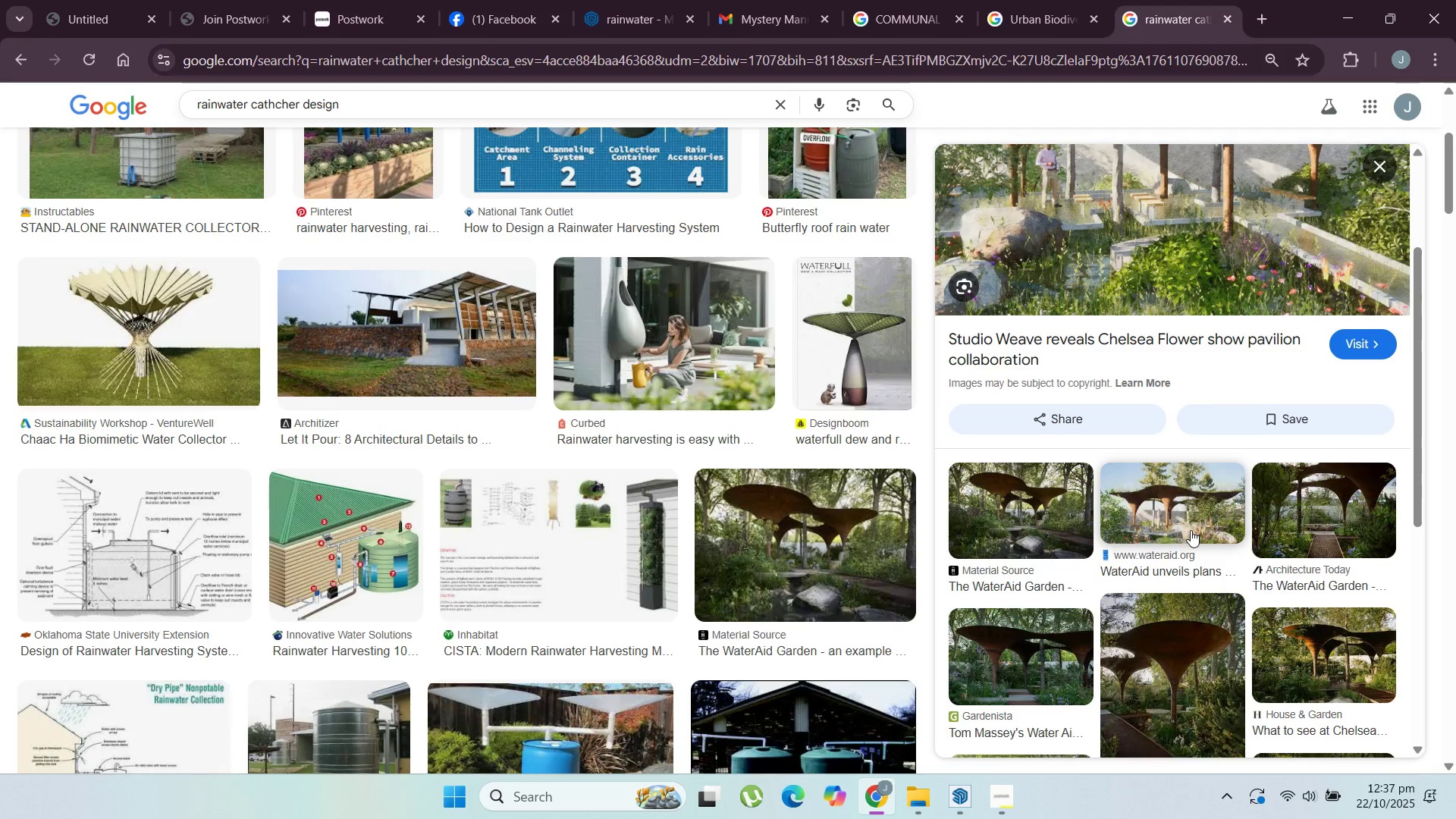 
left_click([1191, 530])
 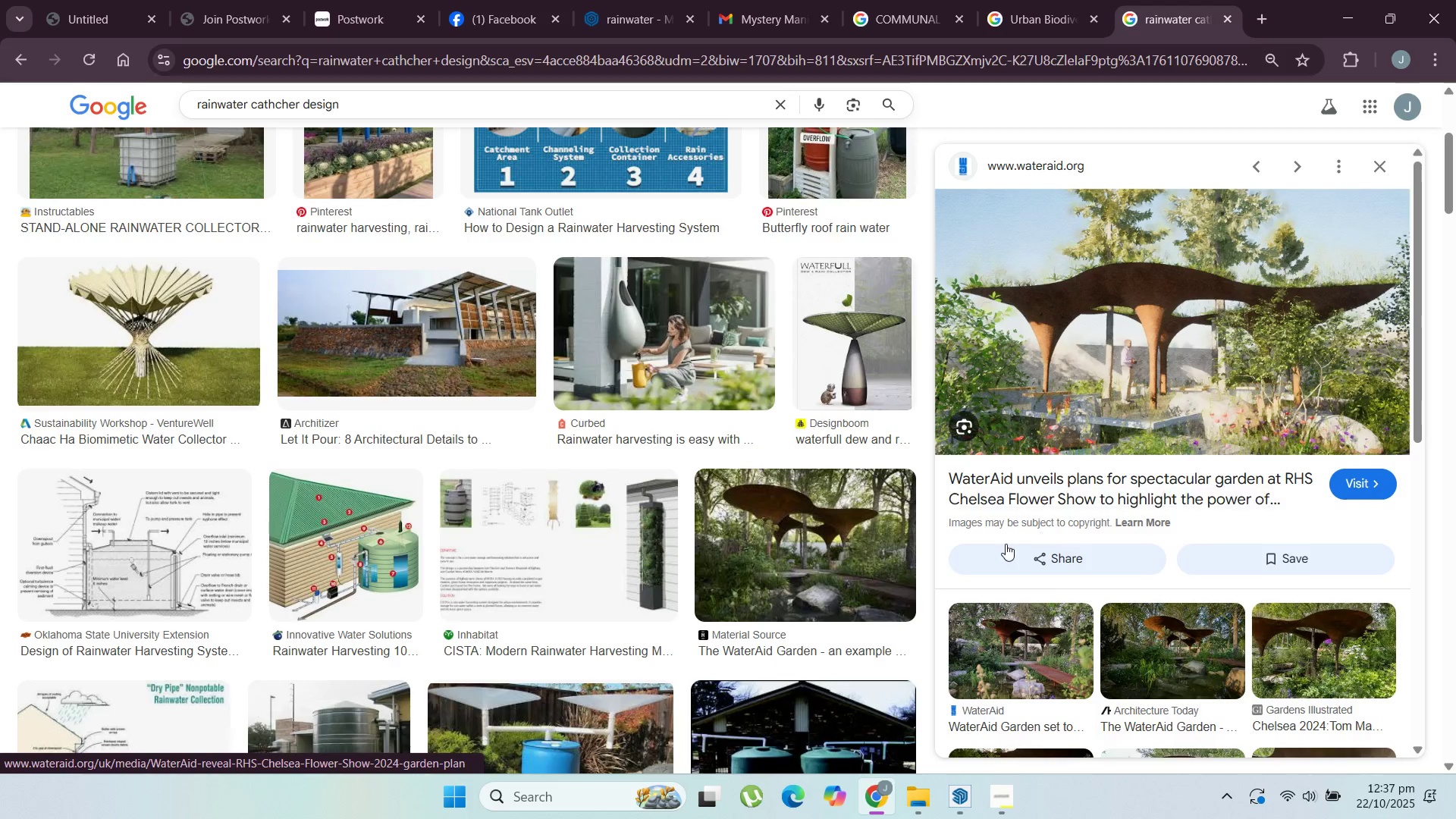 
wait(15.75)
 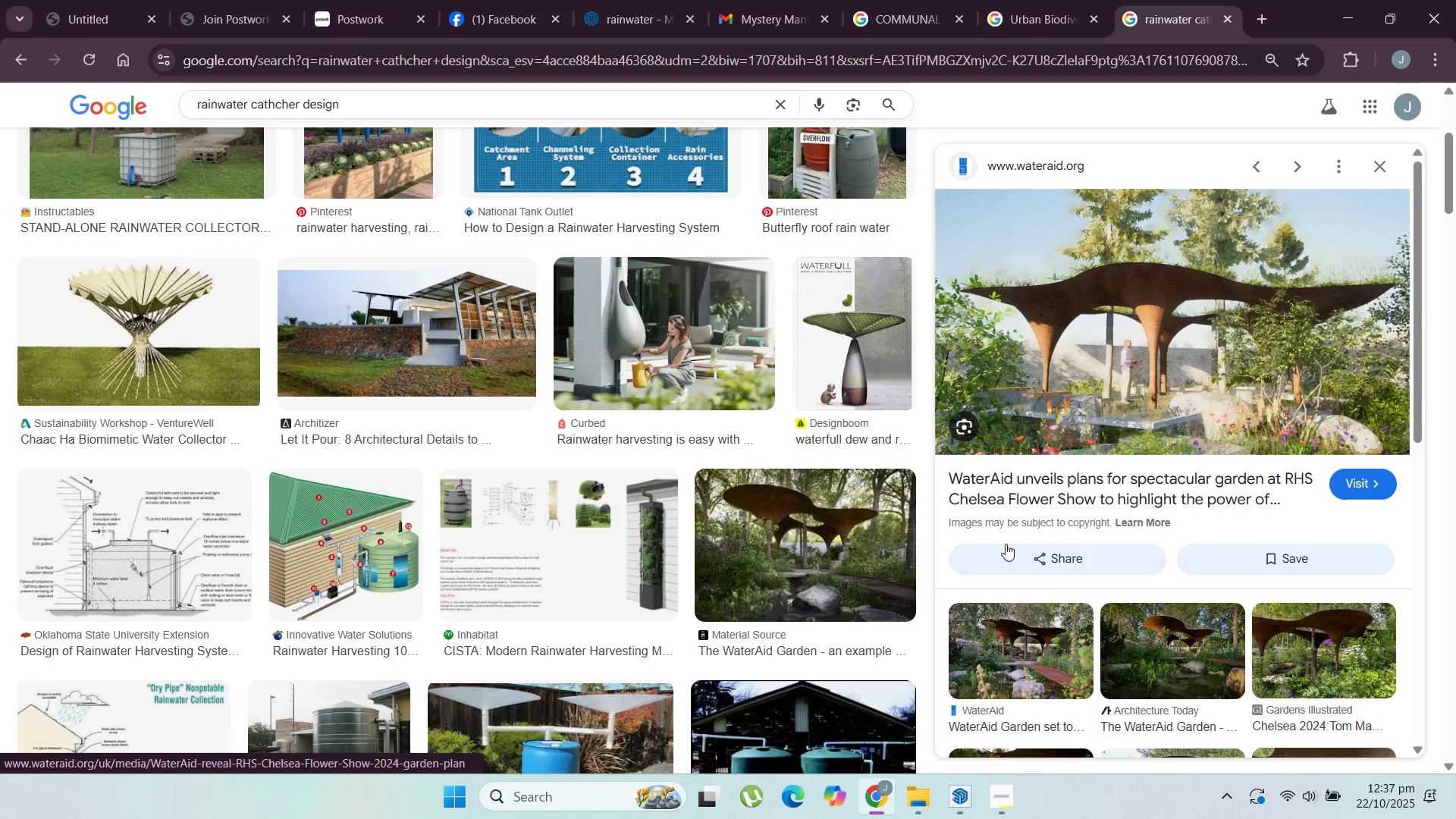 
mouse_move([993, 24])
 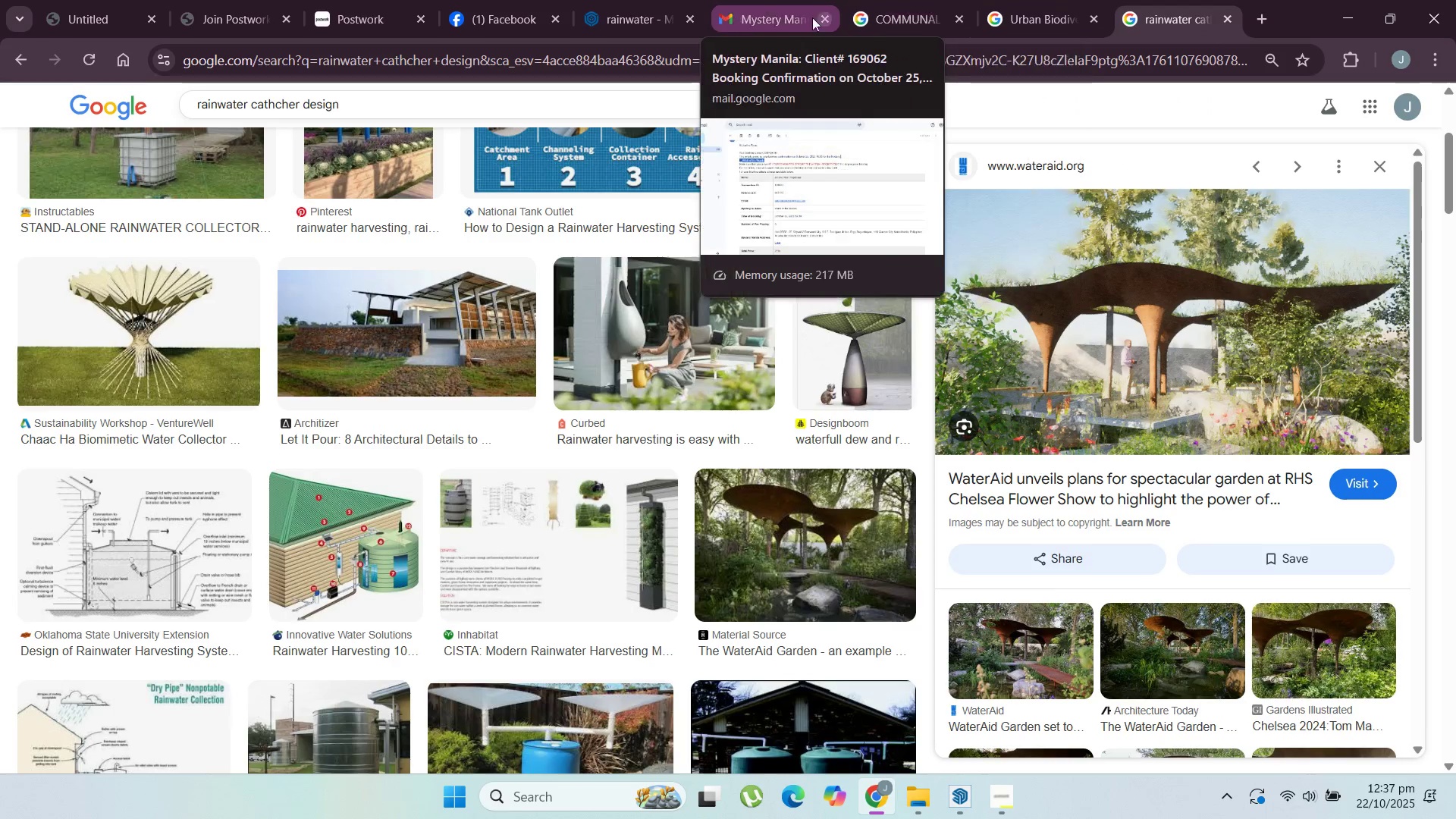 
left_click([615, 11])
 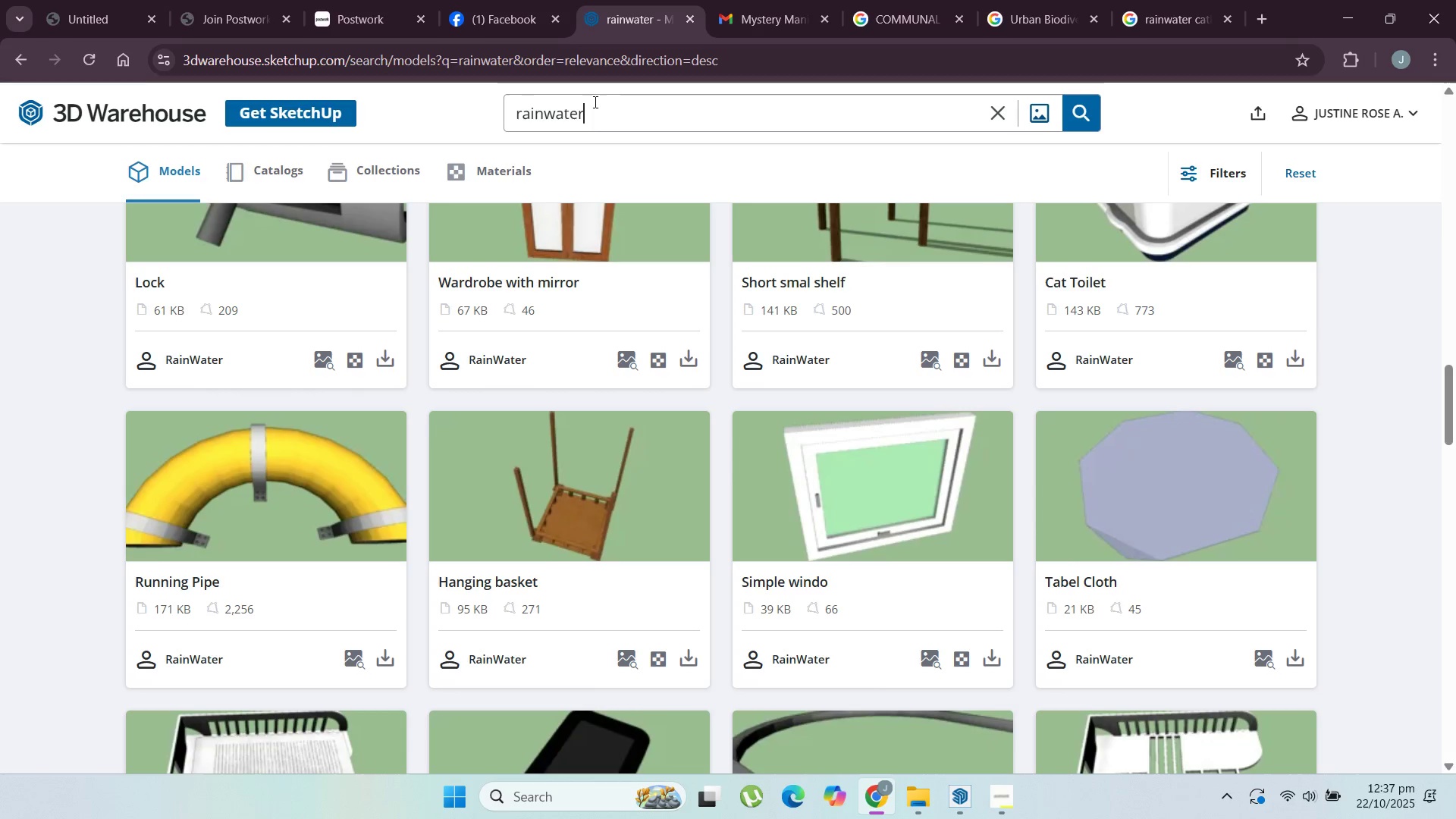 
left_click_drag(start_coordinate=[594, 128], to_coordinate=[408, 105])
 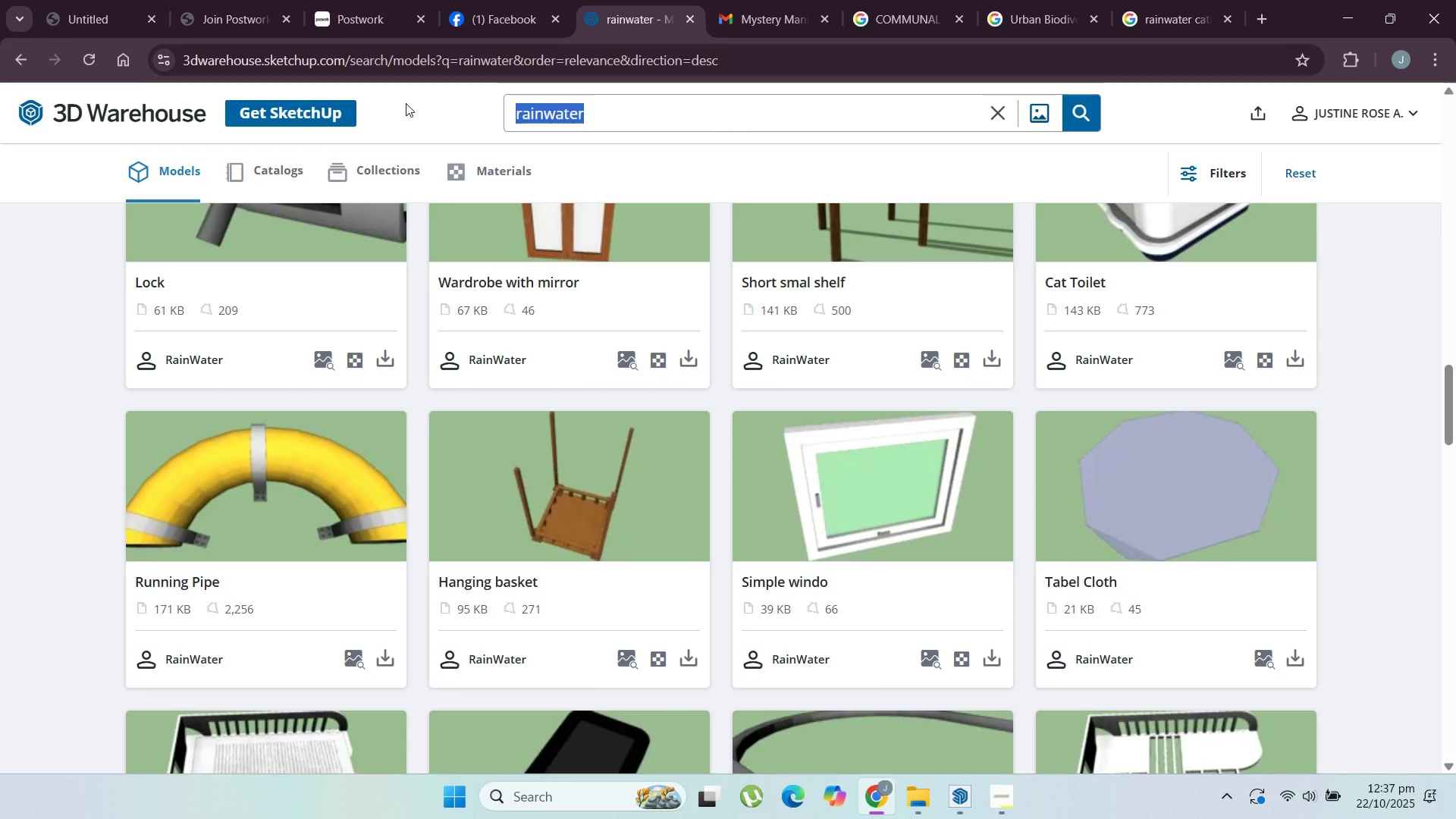 
key(Backspace)
 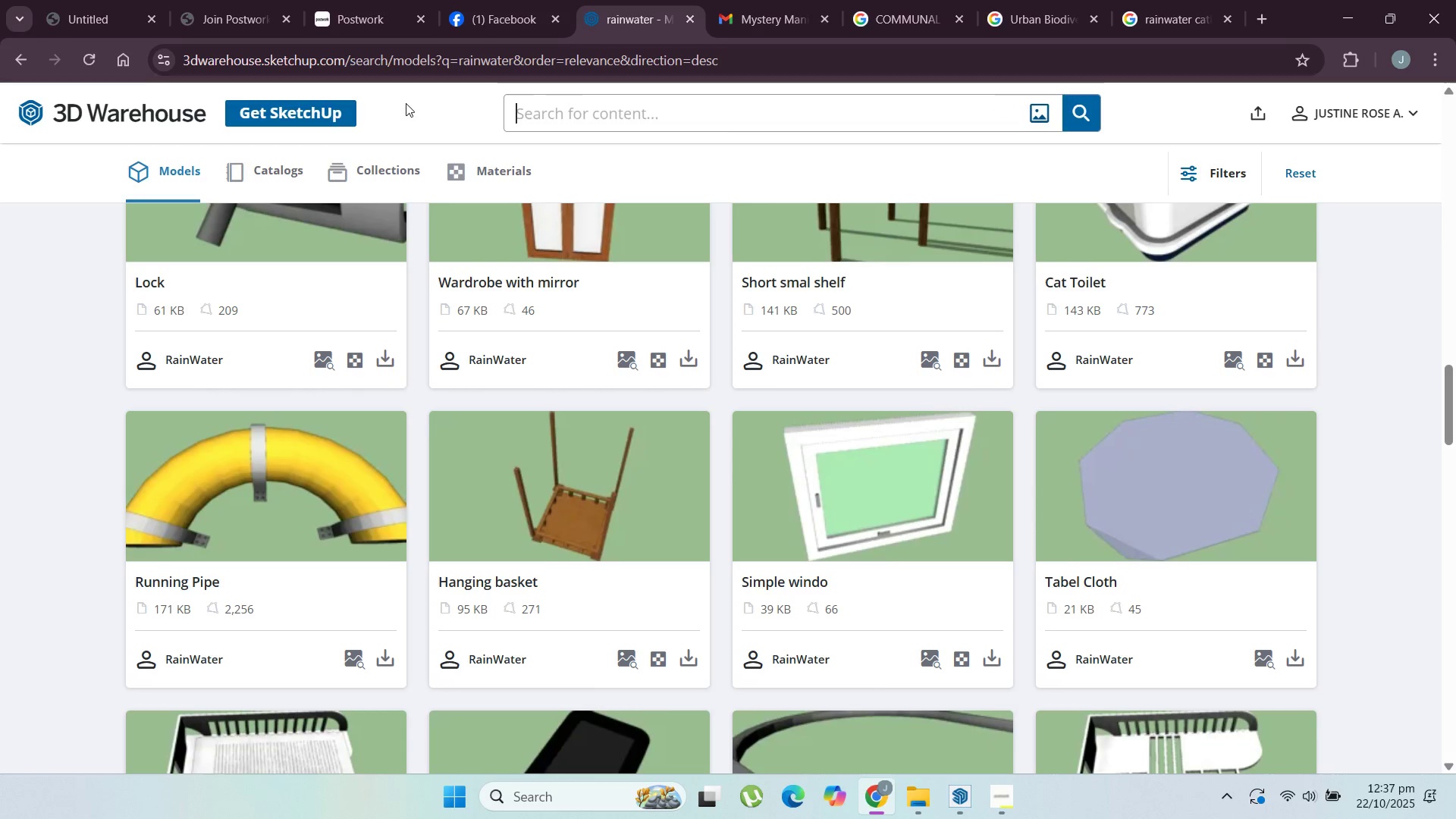 
wait(8.06)
 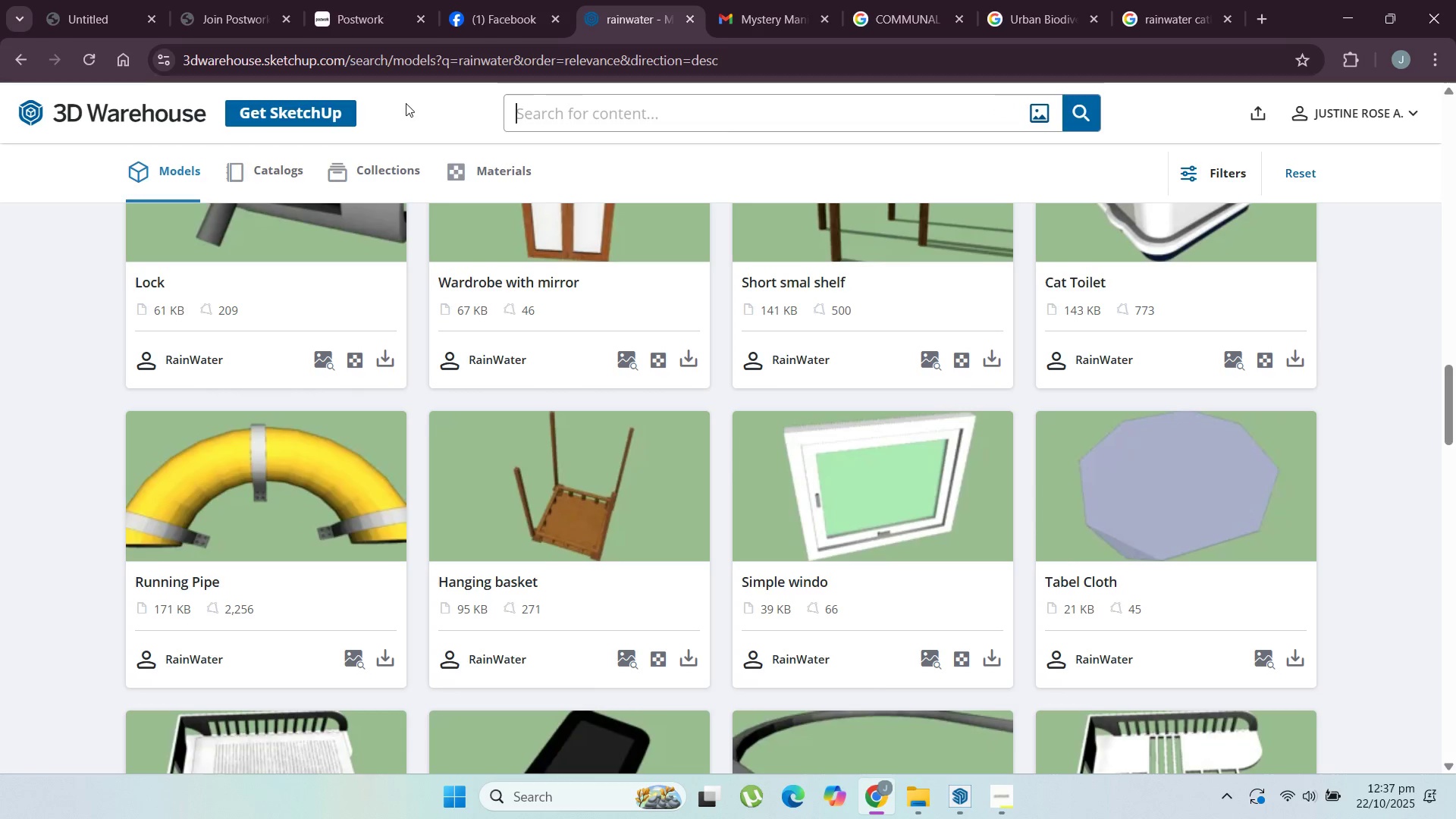 
type(canopy)
 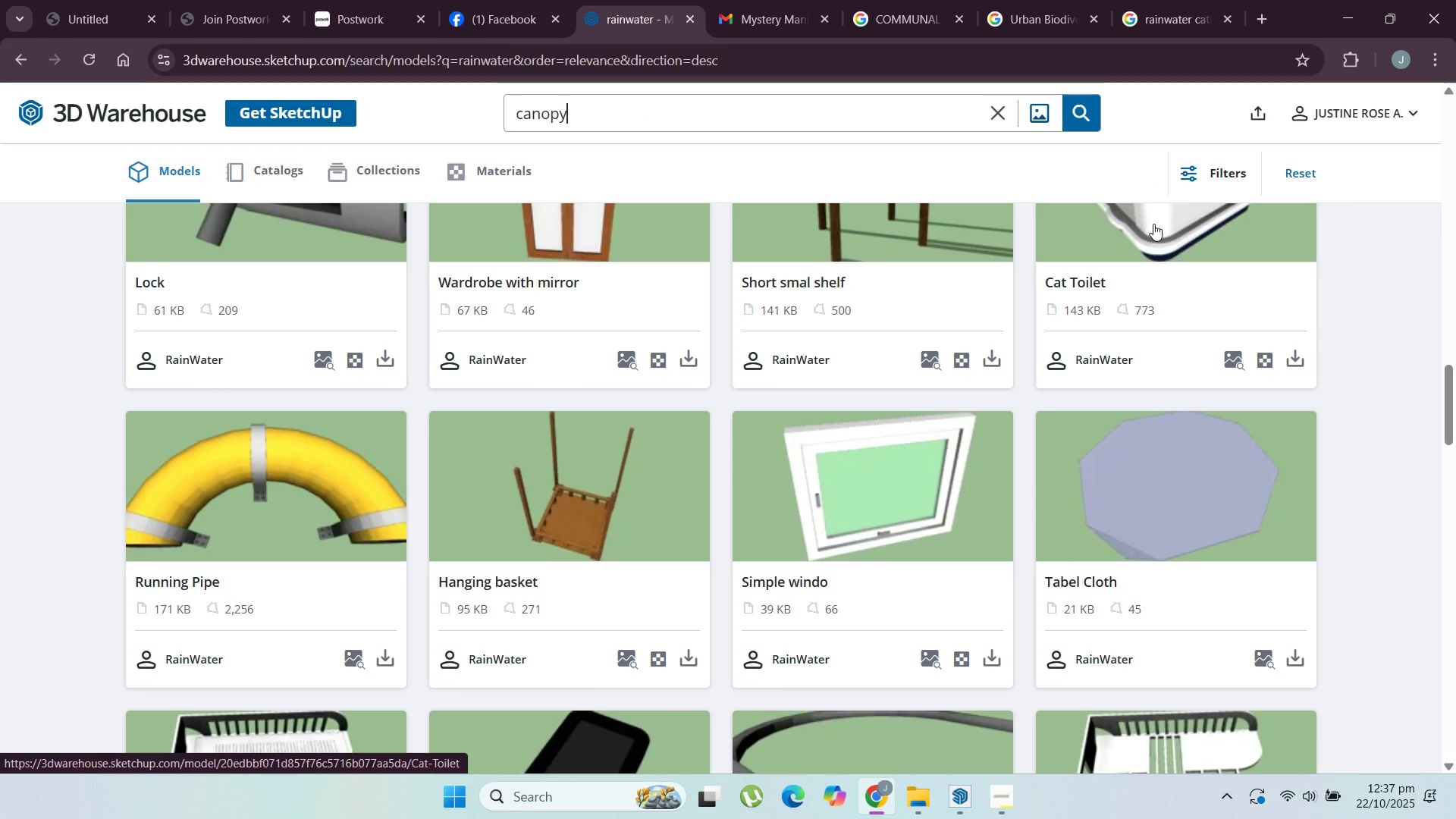 
key(Enter)